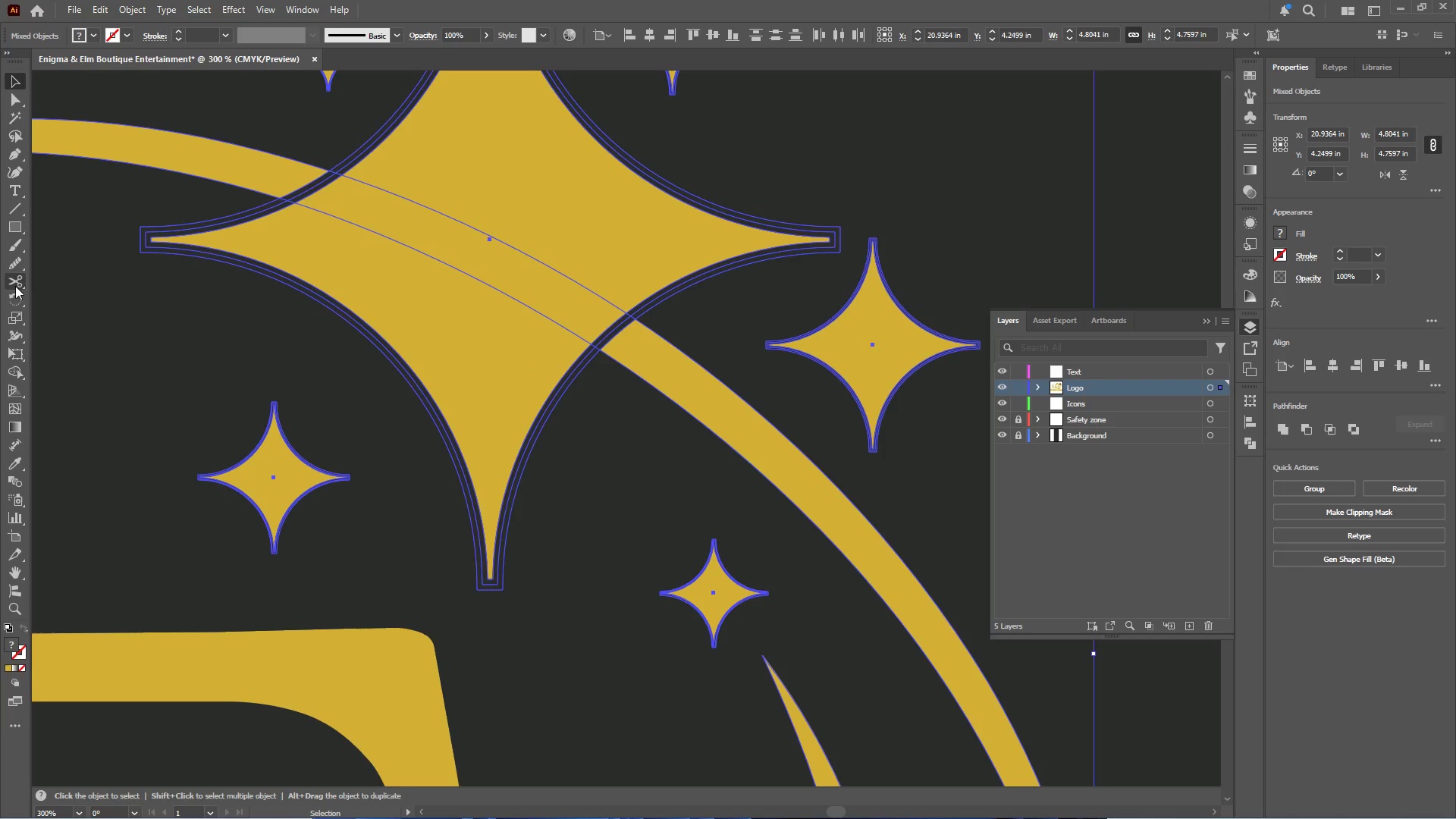 
left_click([21, 369])
 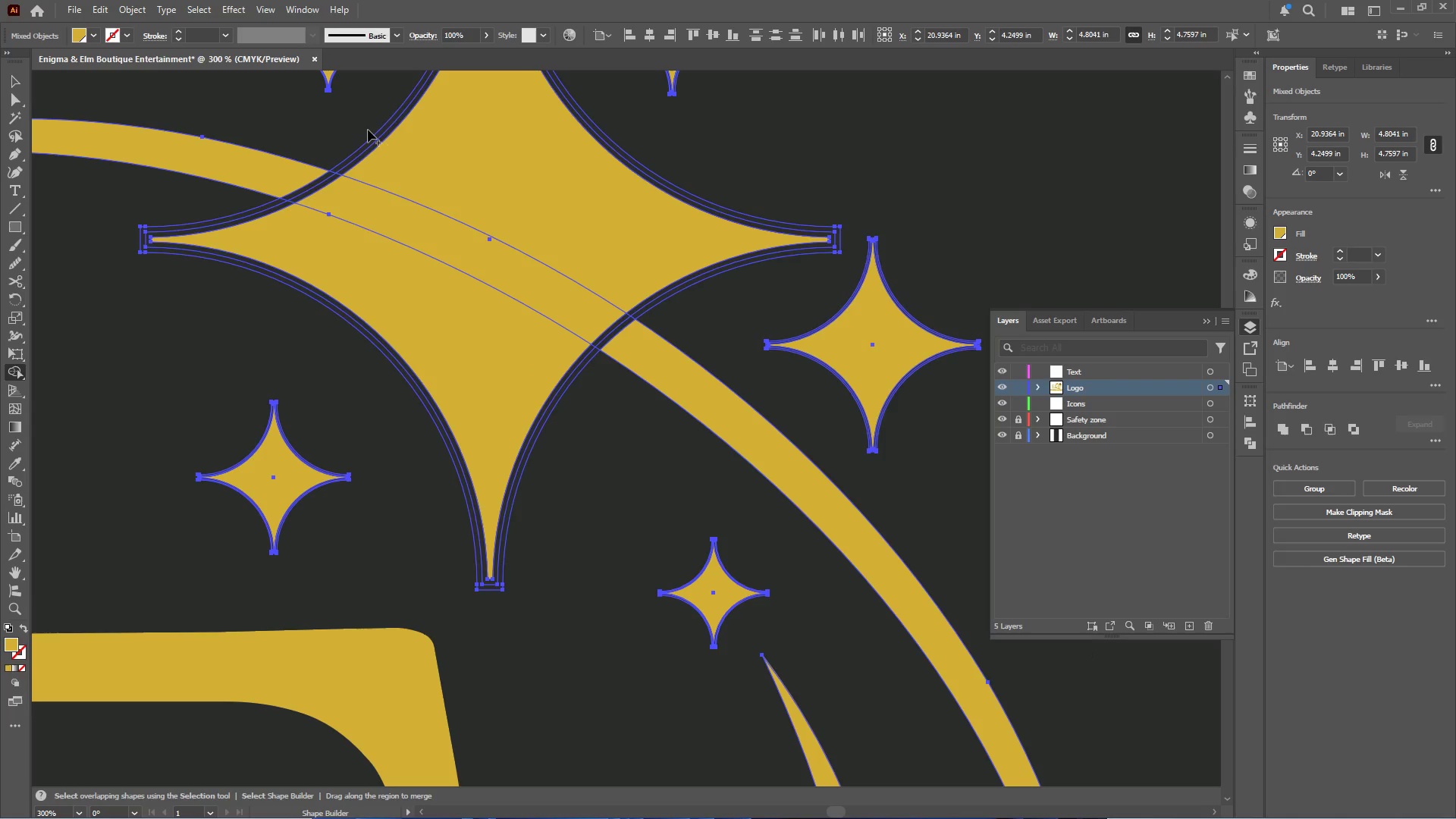 
hold_key(key=AltLeft, duration=3.72)
left_click_drag(start_coordinate=[323, 184], to_coordinate=[427, 112])
 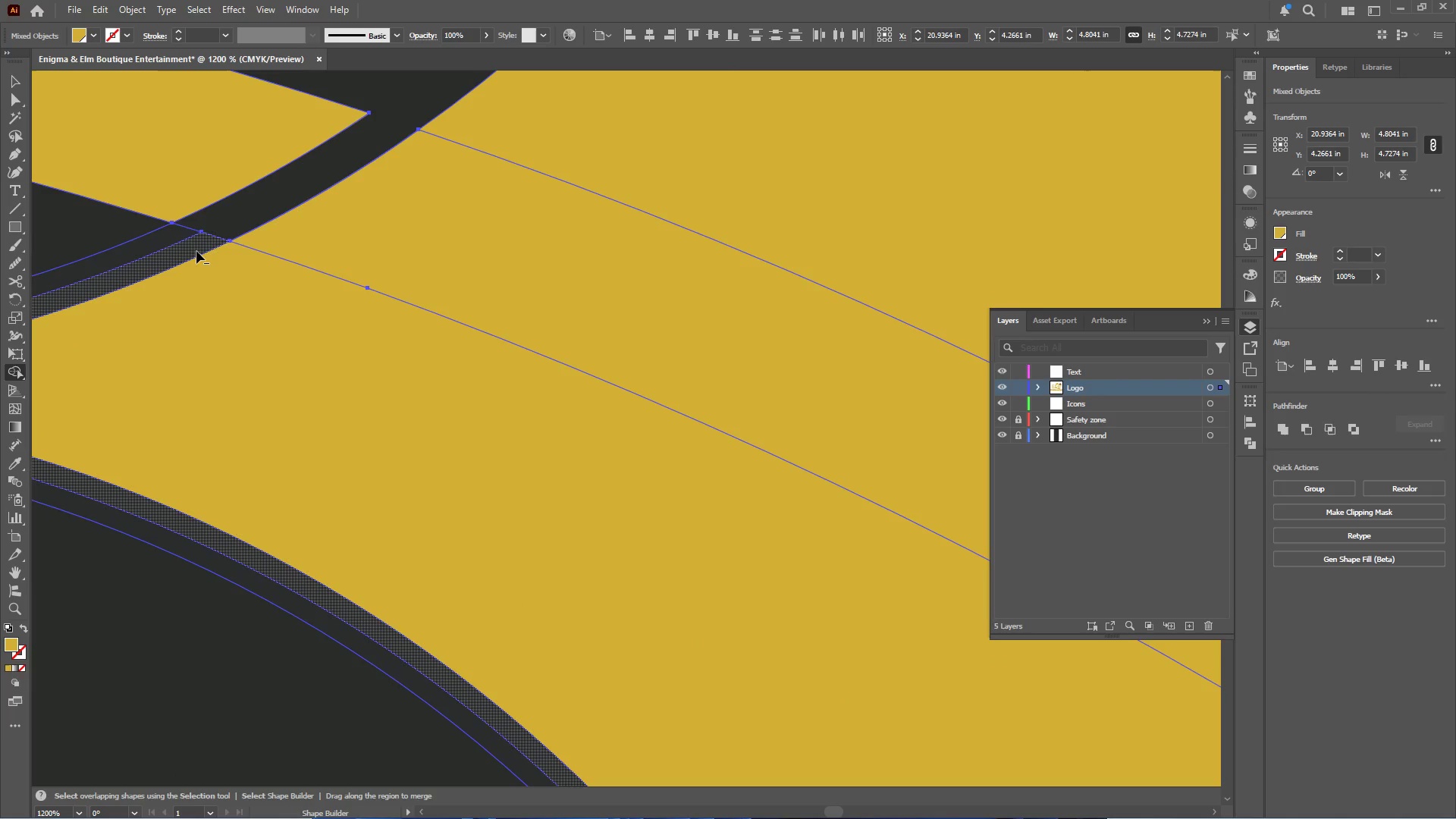 
scroll: coordinate [316, 190], scroll_direction: up, amount: 4.0
 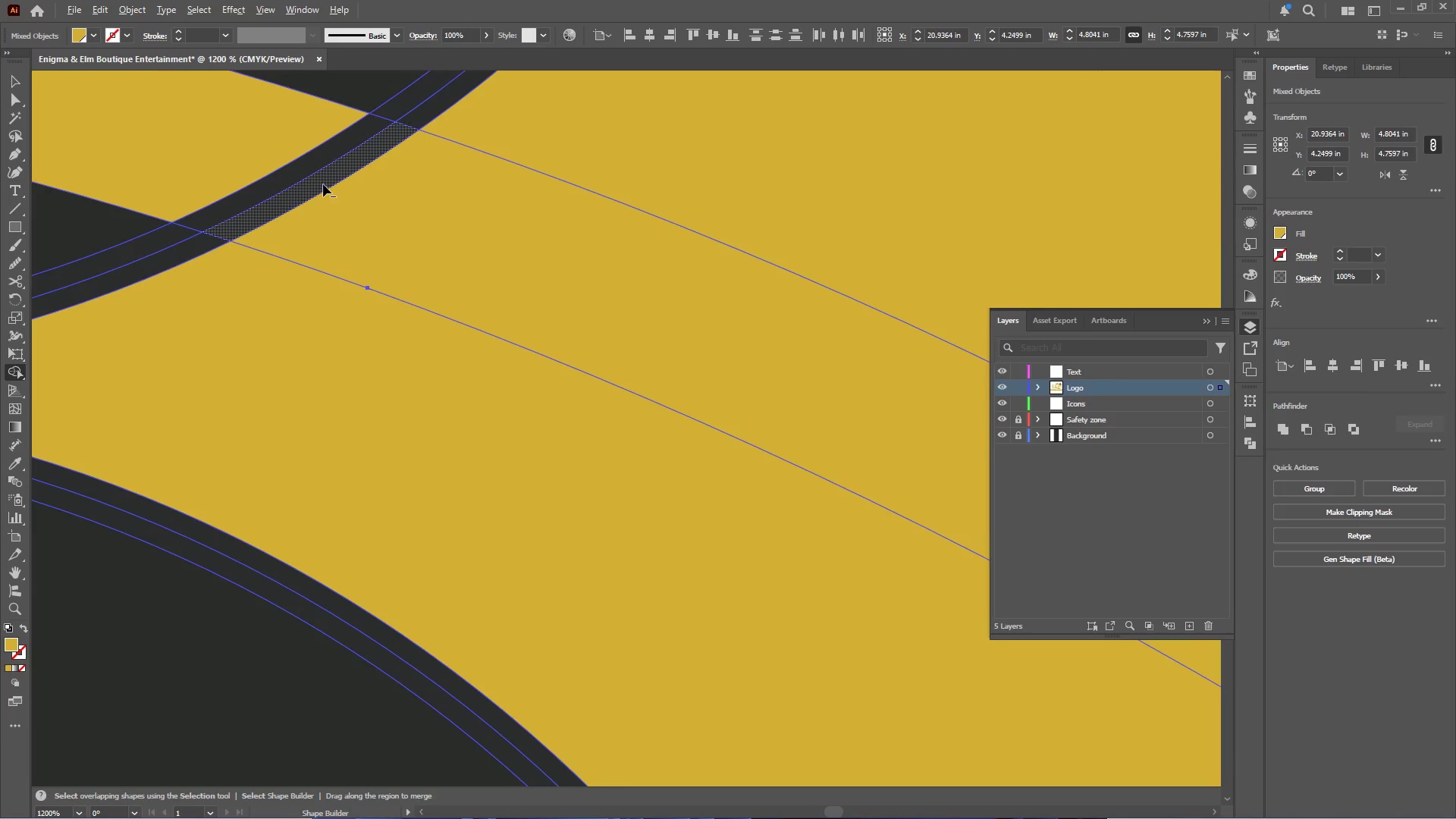 
left_click_drag(start_coordinate=[195, 253], to_coordinate=[173, 239])
 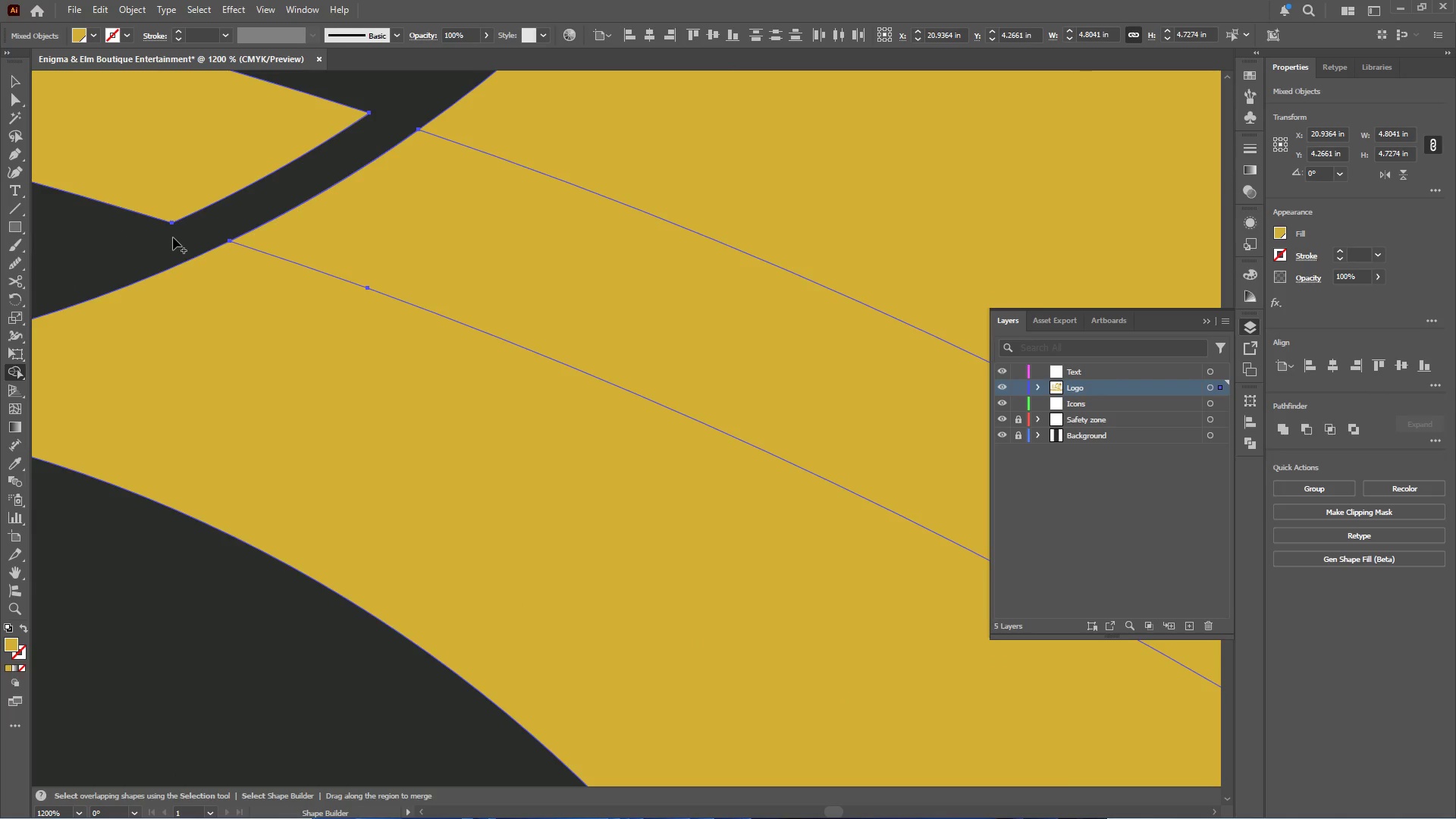 
hold_key(key=AltLeft, duration=0.47)
 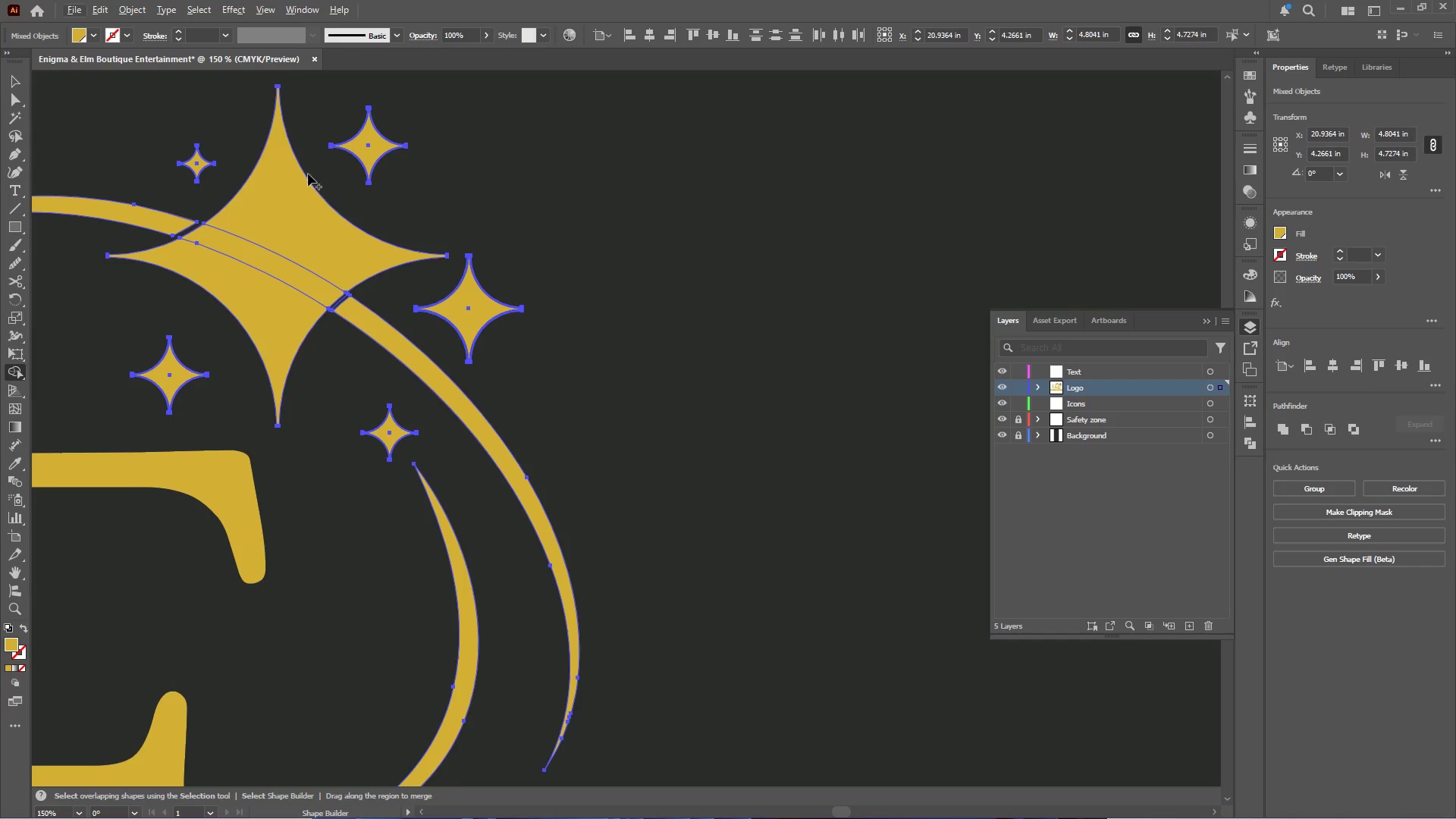 
key(Alt+AltLeft)
 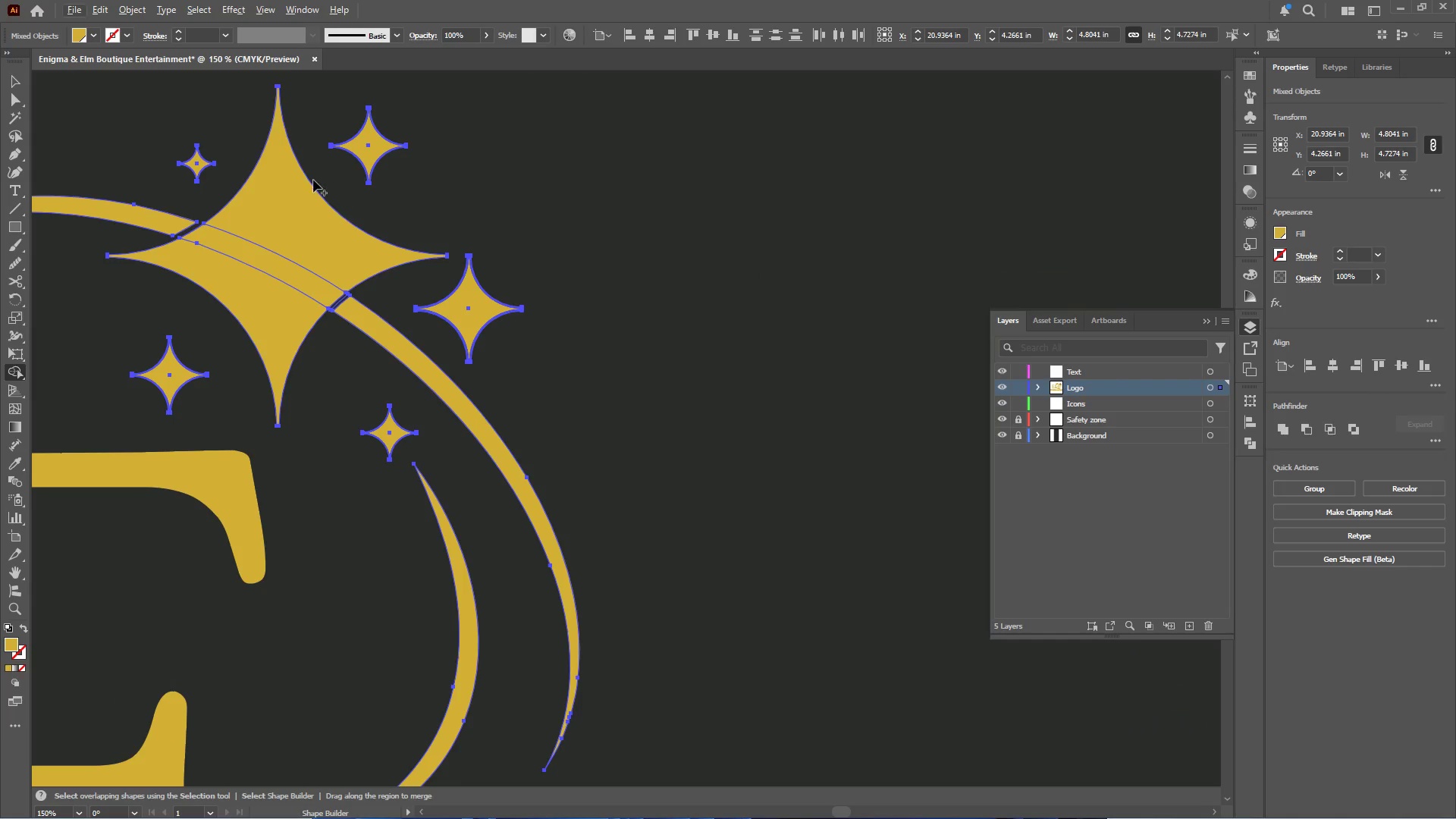 
scroll: coordinate [173, 237], scroll_direction: down, amount: 6.0
 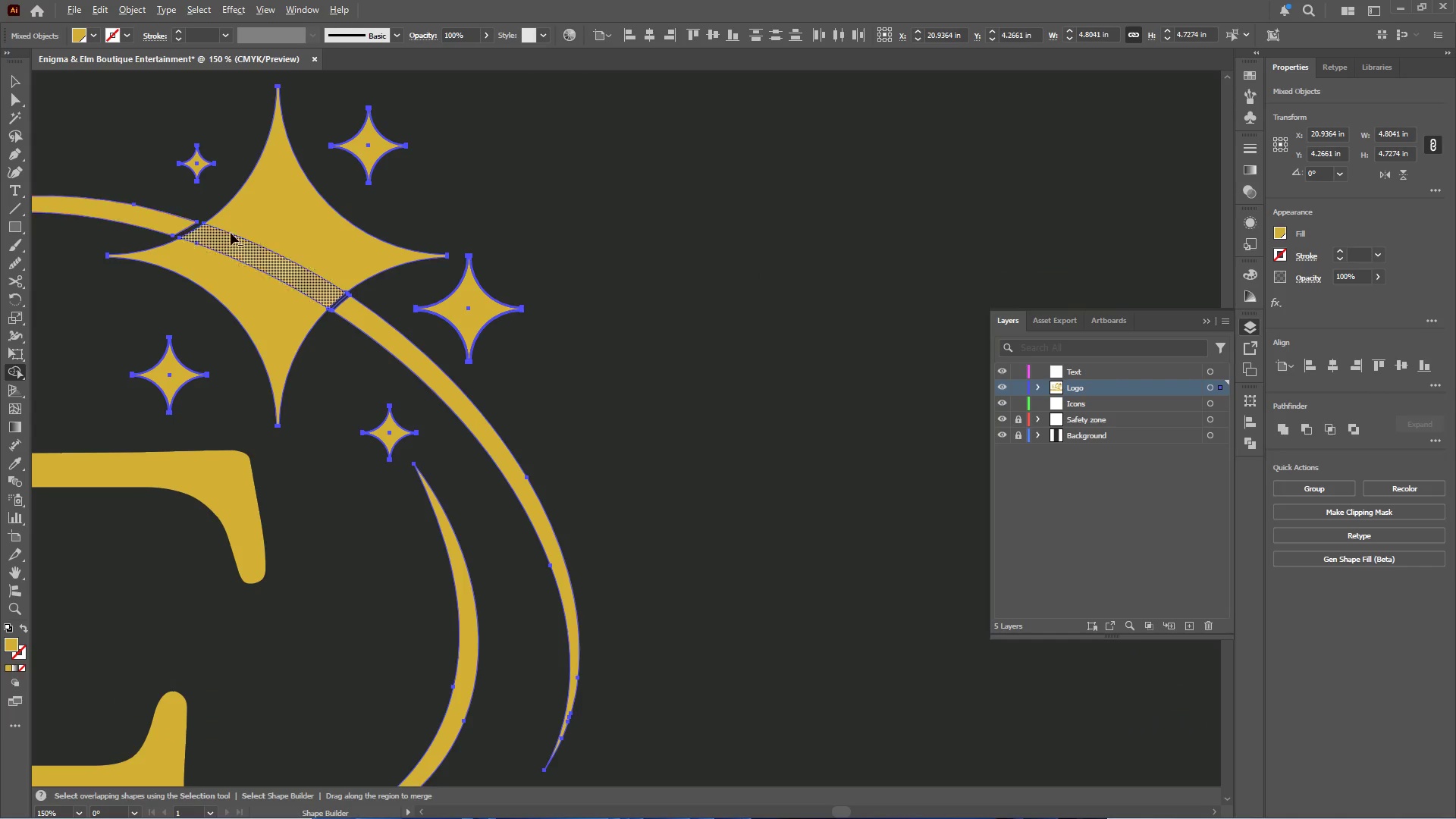 
hold_key(key=AltLeft, duration=0.47)
 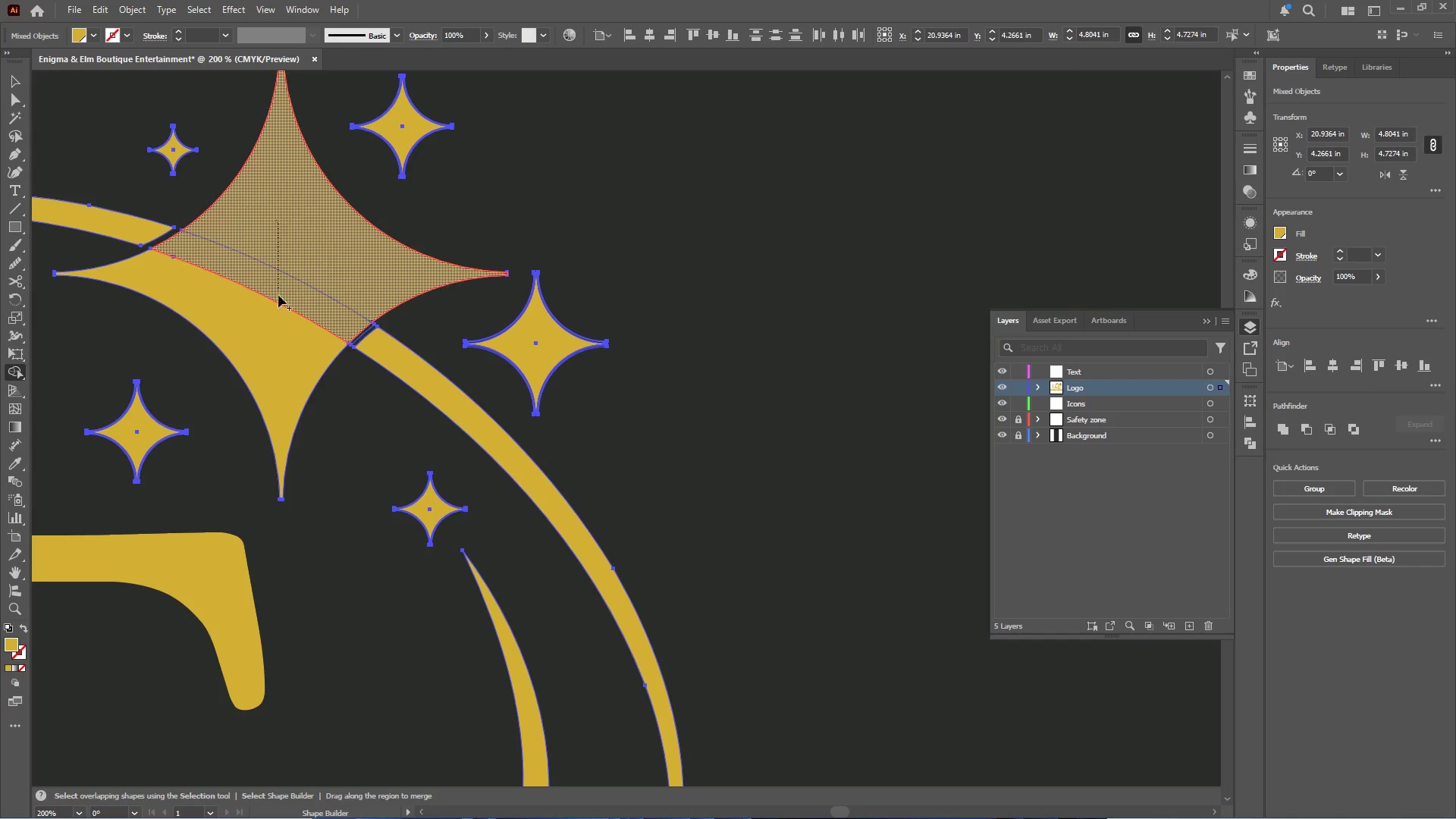 
left_click_drag(start_coordinate=[277, 220], to_coordinate=[279, 338])
 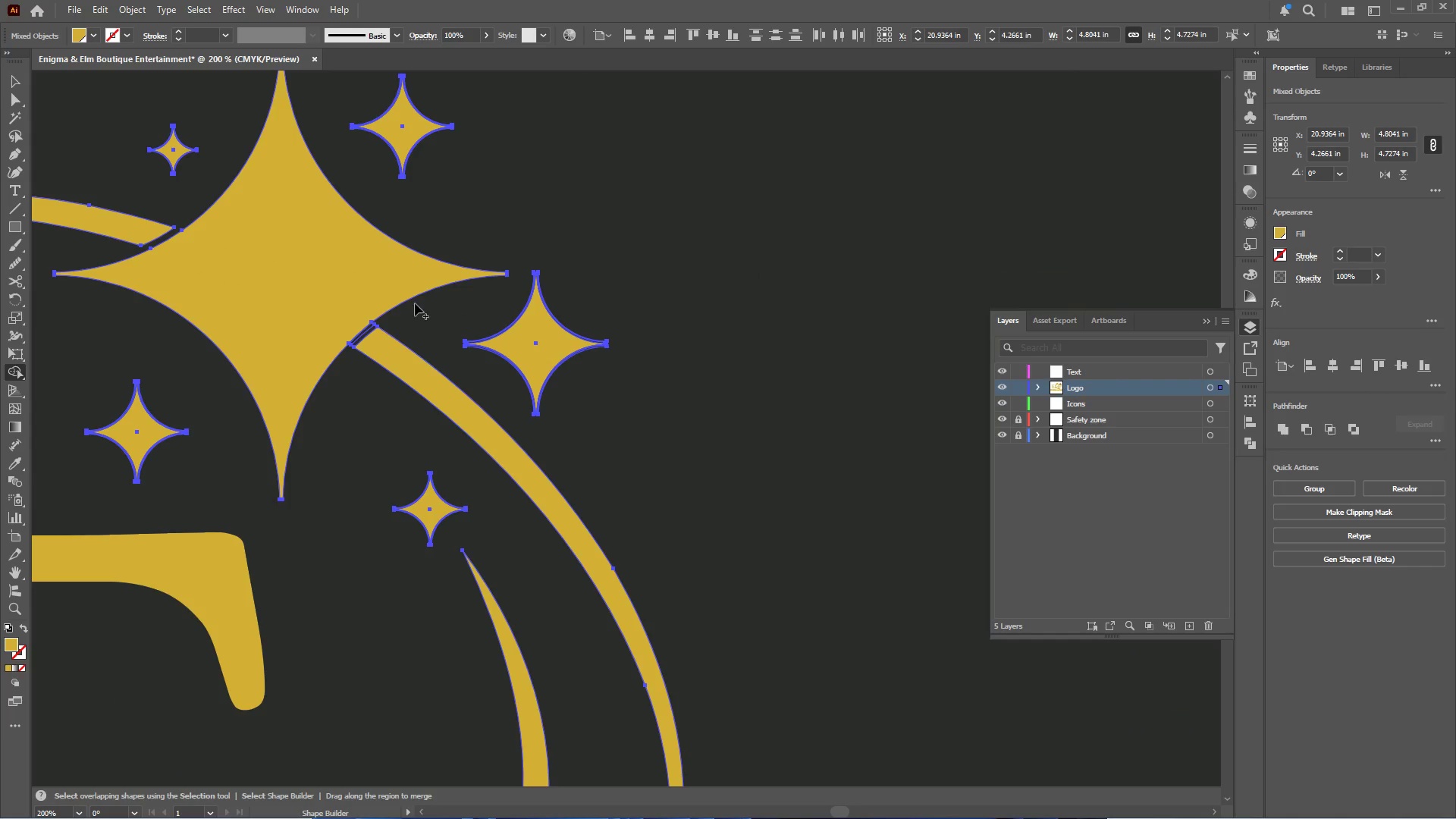 
scroll: coordinate [268, 204], scroll_direction: up, amount: 1.0
 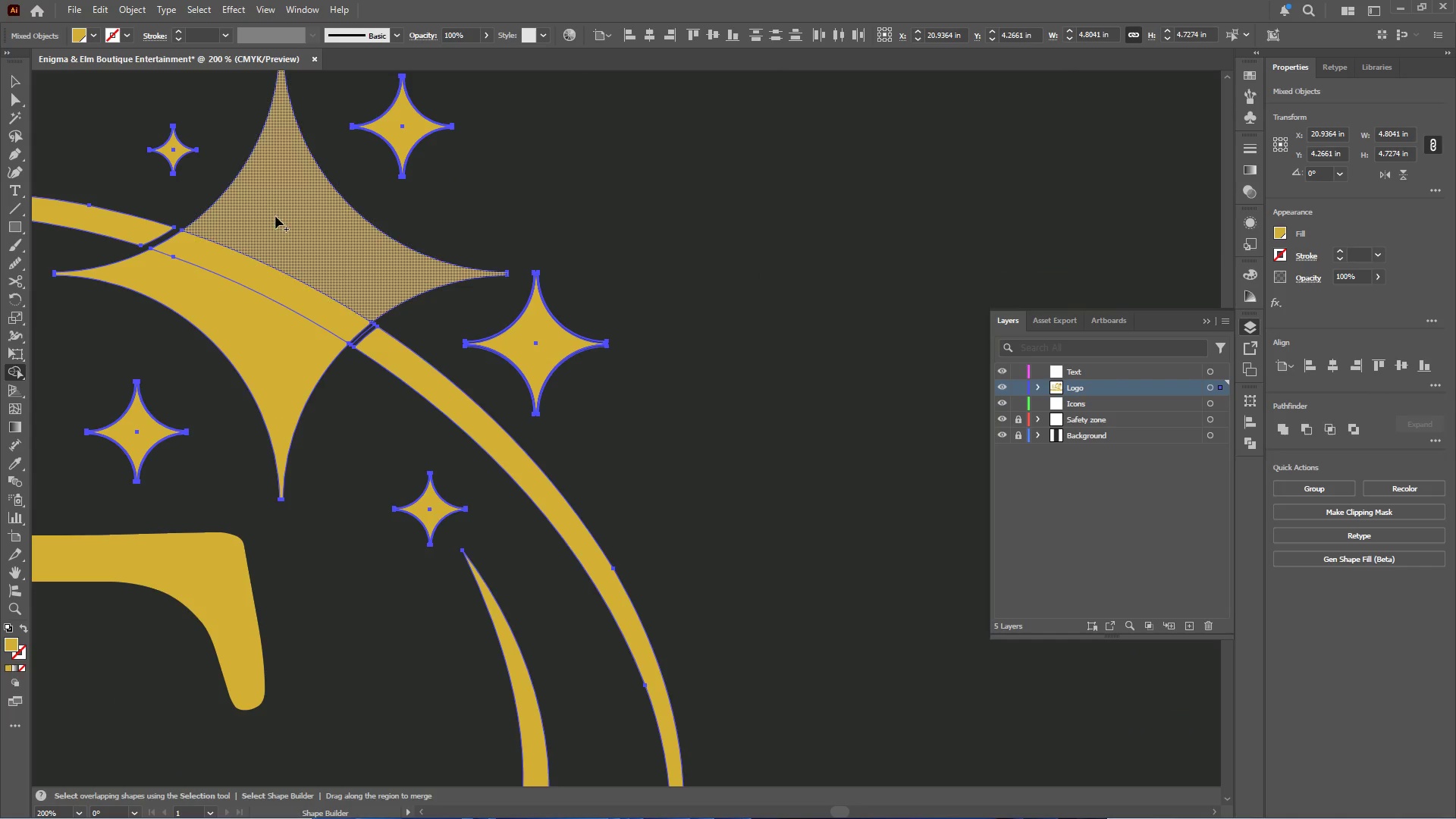 
hold_key(key=AltLeft, duration=1.53)
scroll: coordinate [363, 330], scroll_direction: up, amount: 4.0
 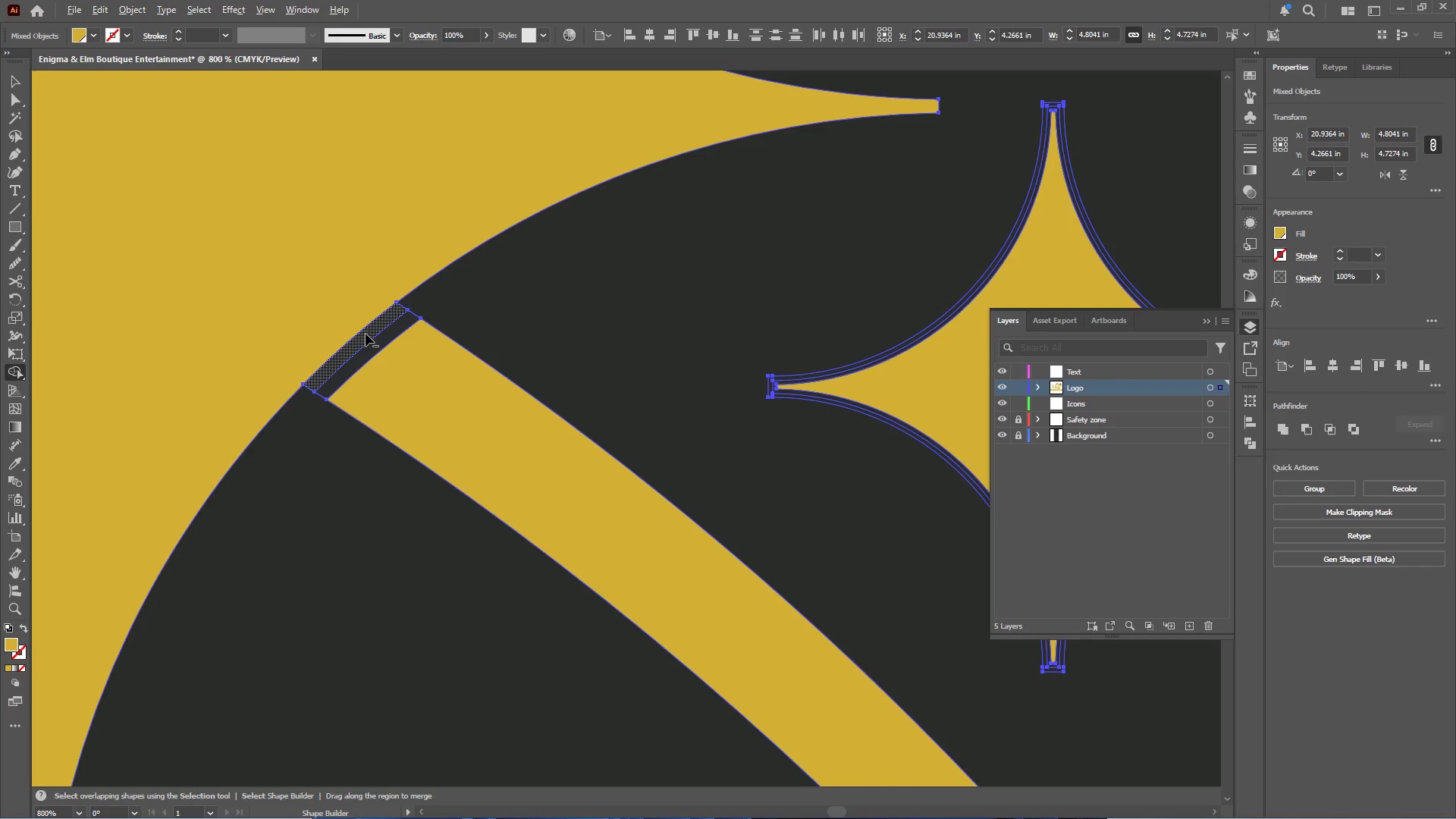 
left_click_drag(start_coordinate=[366, 334], to_coordinate=[375, 346])
 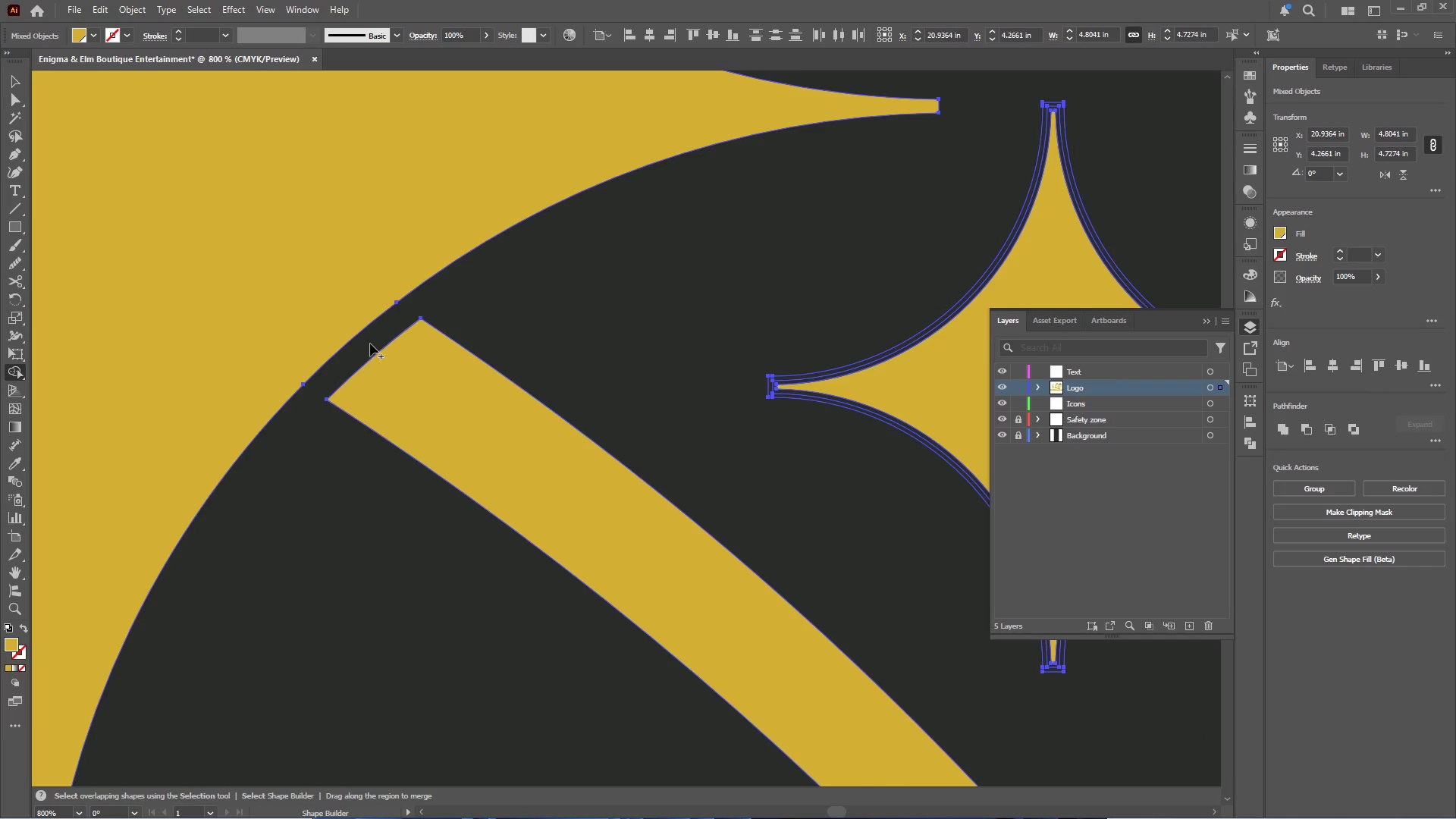 
hold_key(key=AltLeft, duration=0.31)
hold_key(key=AltLeft, duration=0.86)
scroll: coordinate [570, 340], scroll_direction: up, amount: 2.0
 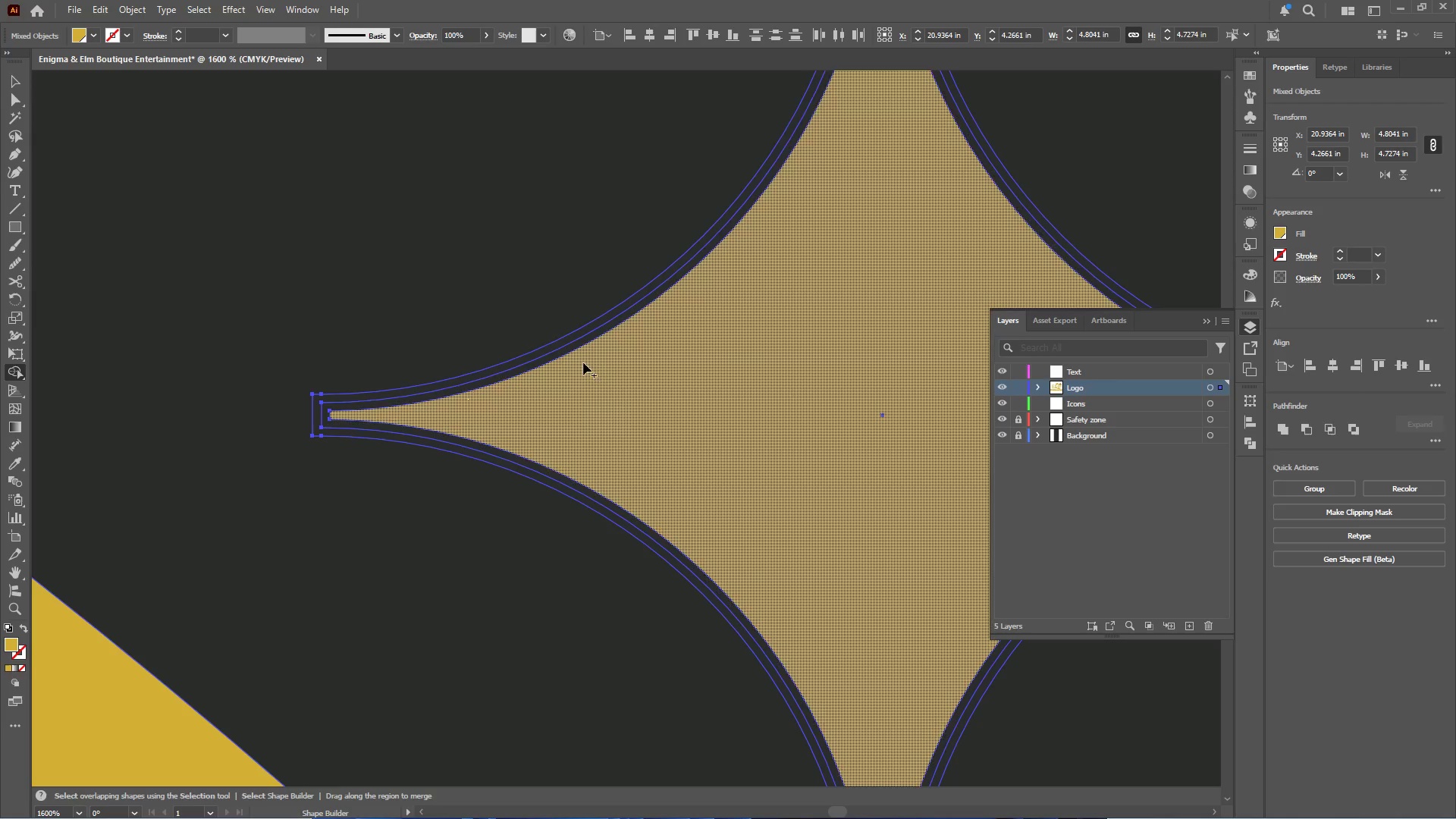 
left_click_drag(start_coordinate=[583, 362], to_coordinate=[571, 340])
 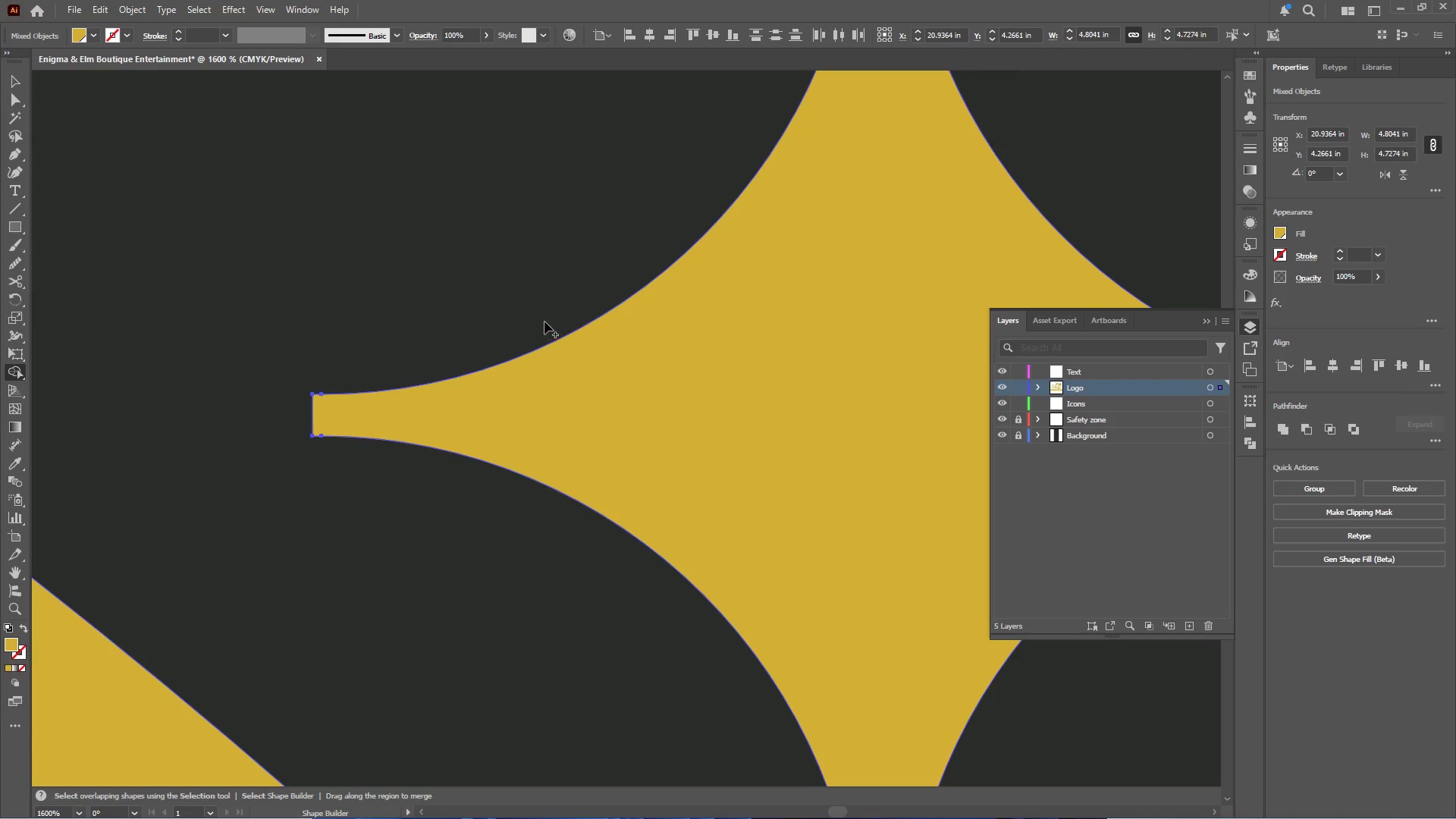 
hold_key(key=AltLeft, duration=0.47)
scroll: coordinate [543, 318], scroll_direction: down, amount: 5.0
 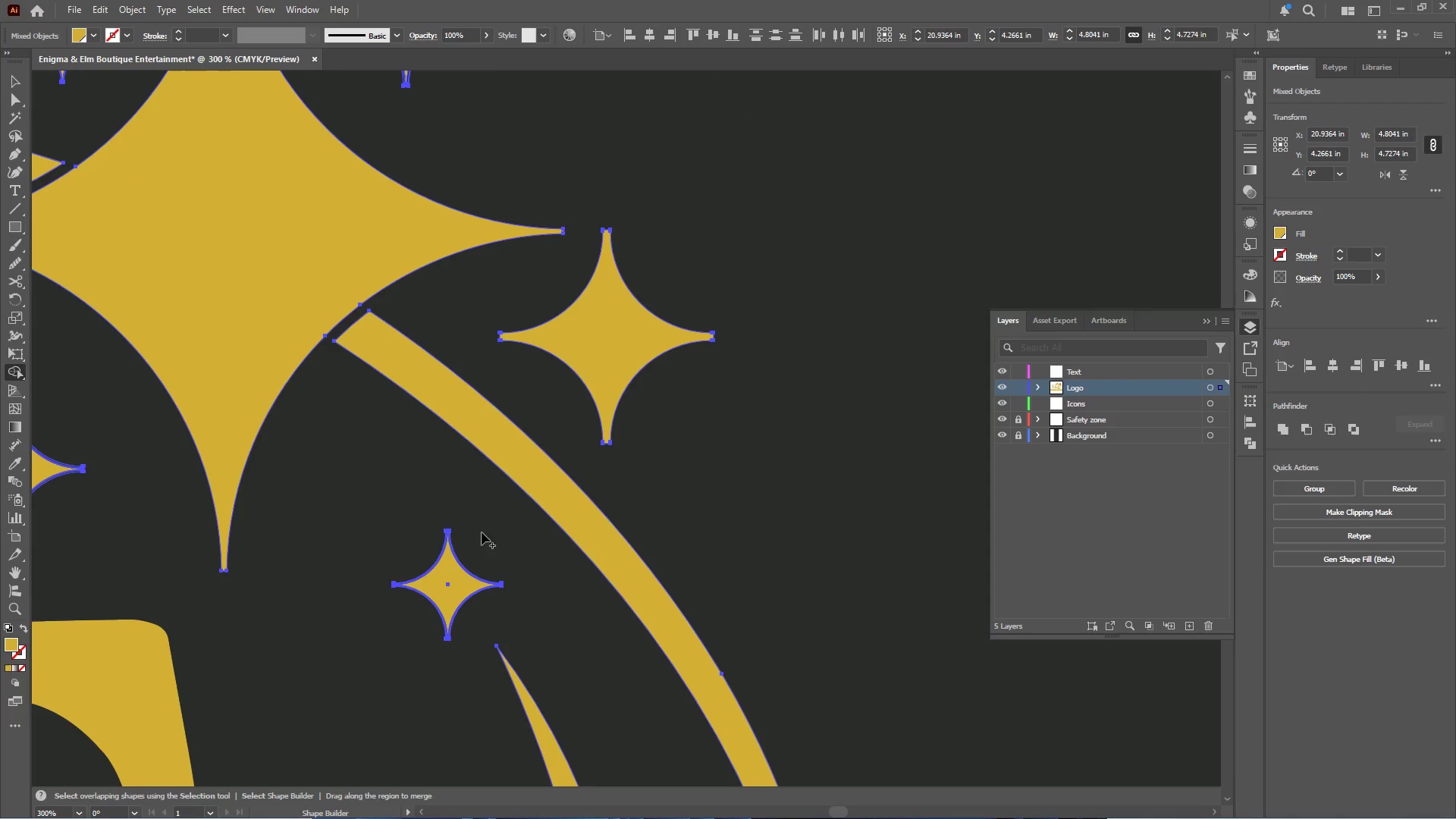 
hold_key(key=AltLeft, duration=0.55)
scroll: coordinate [440, 588], scroll_direction: up, amount: 4.0
 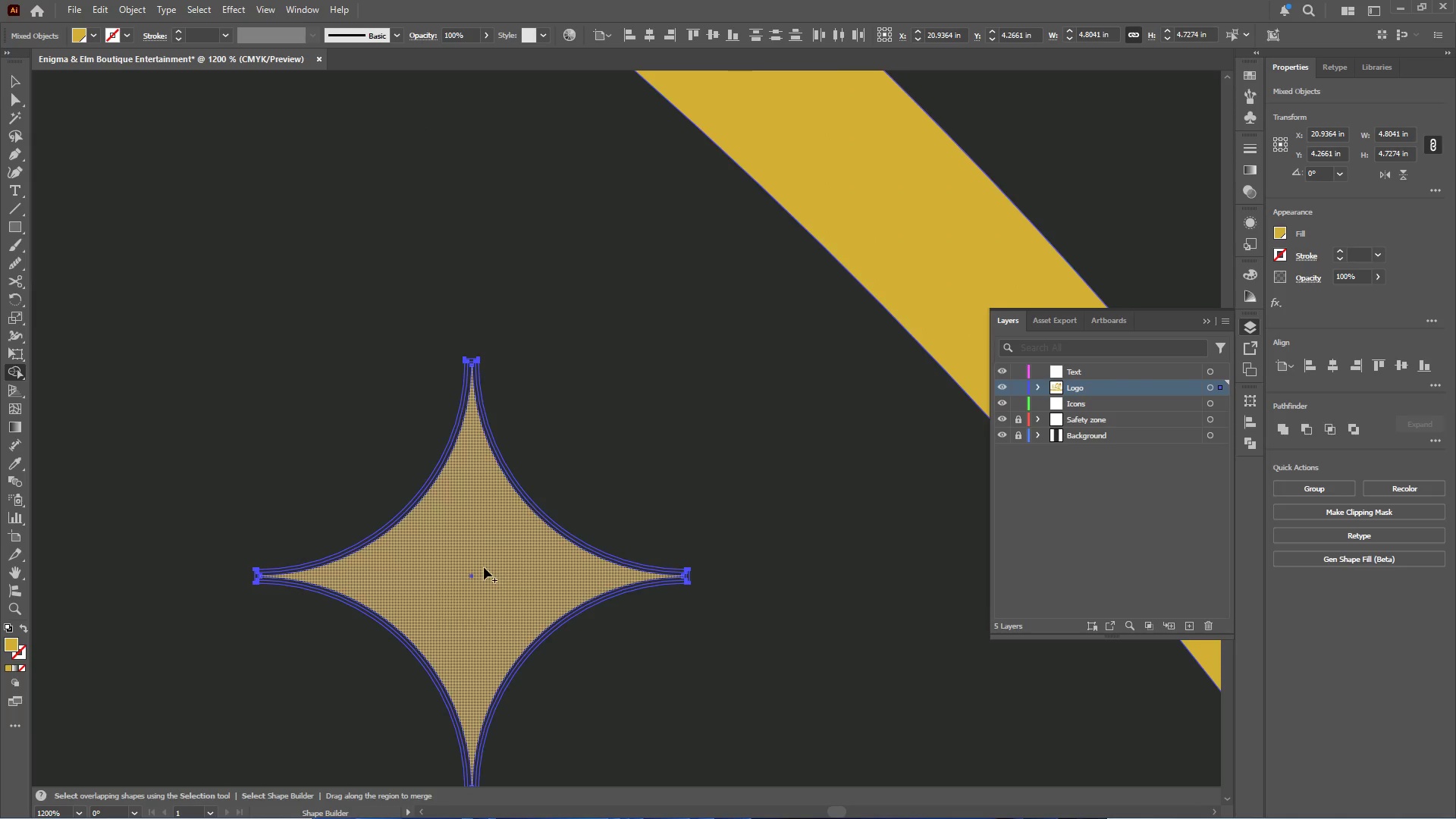 
key(Alt+AltLeft)
 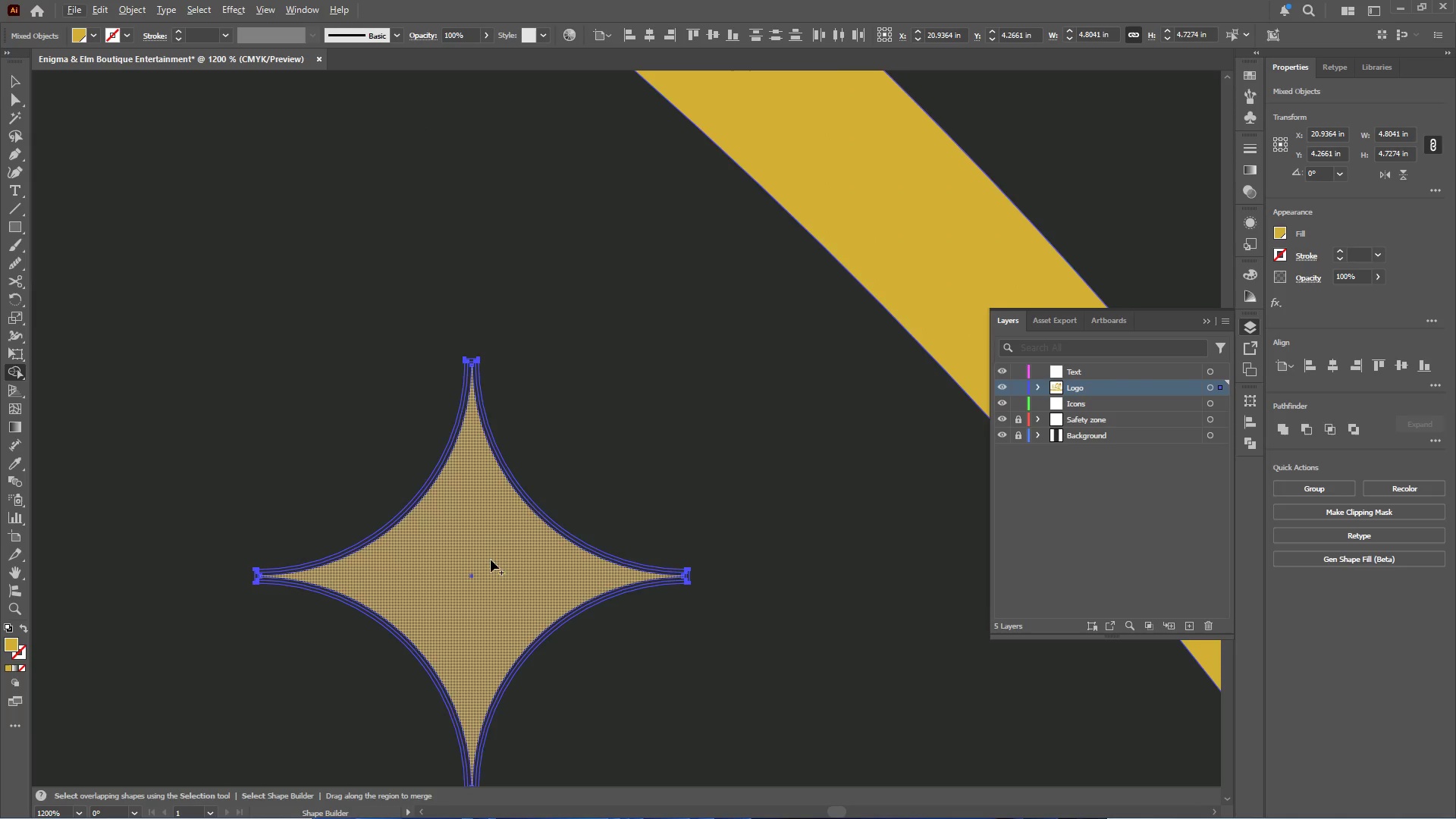 
left_click_drag(start_coordinate=[492, 558], to_coordinate=[601, 535])
 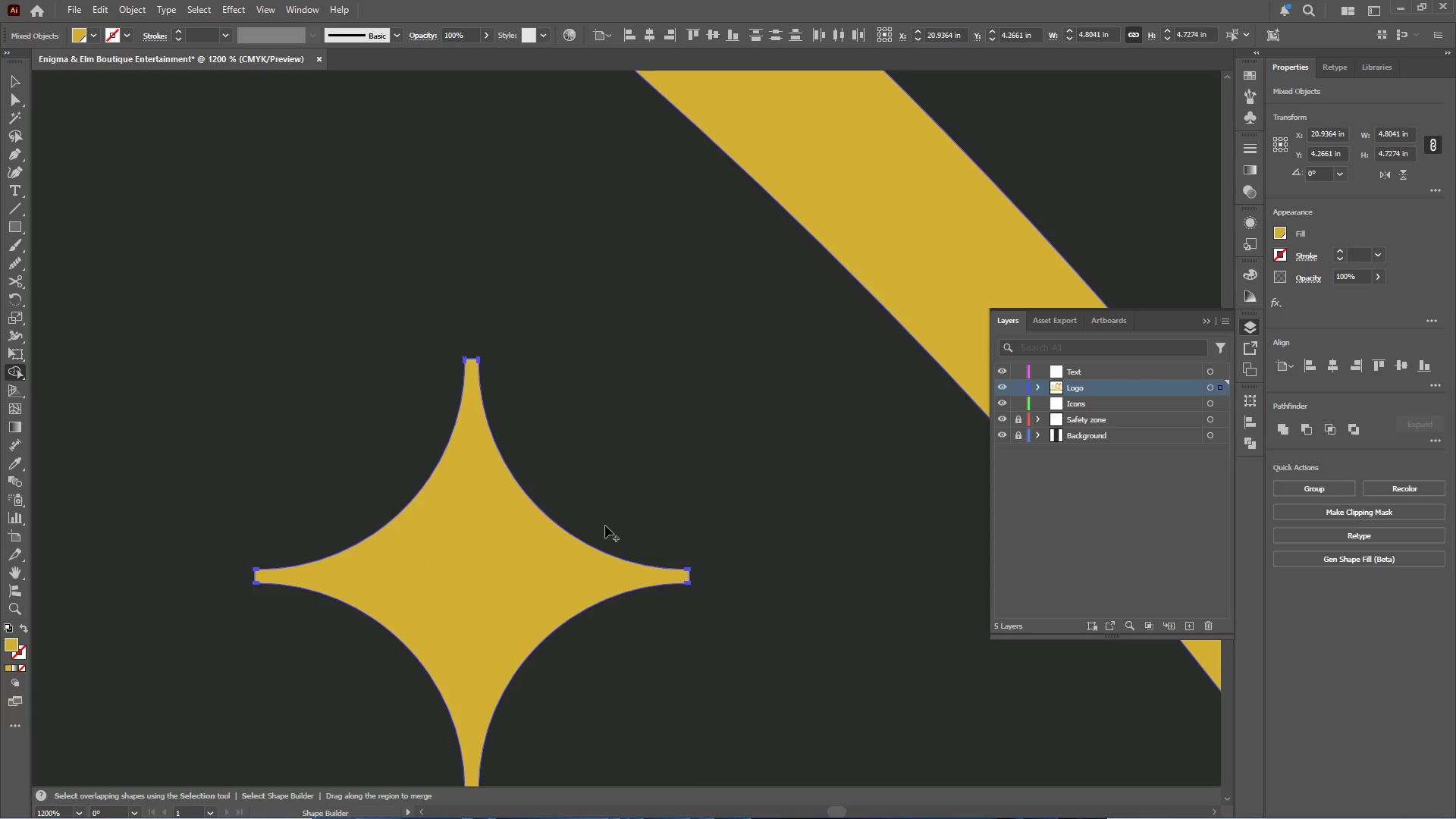 
hold_key(key=AltLeft, duration=0.34)
scroll: coordinate [605, 522], scroll_direction: down, amount: 3.0
 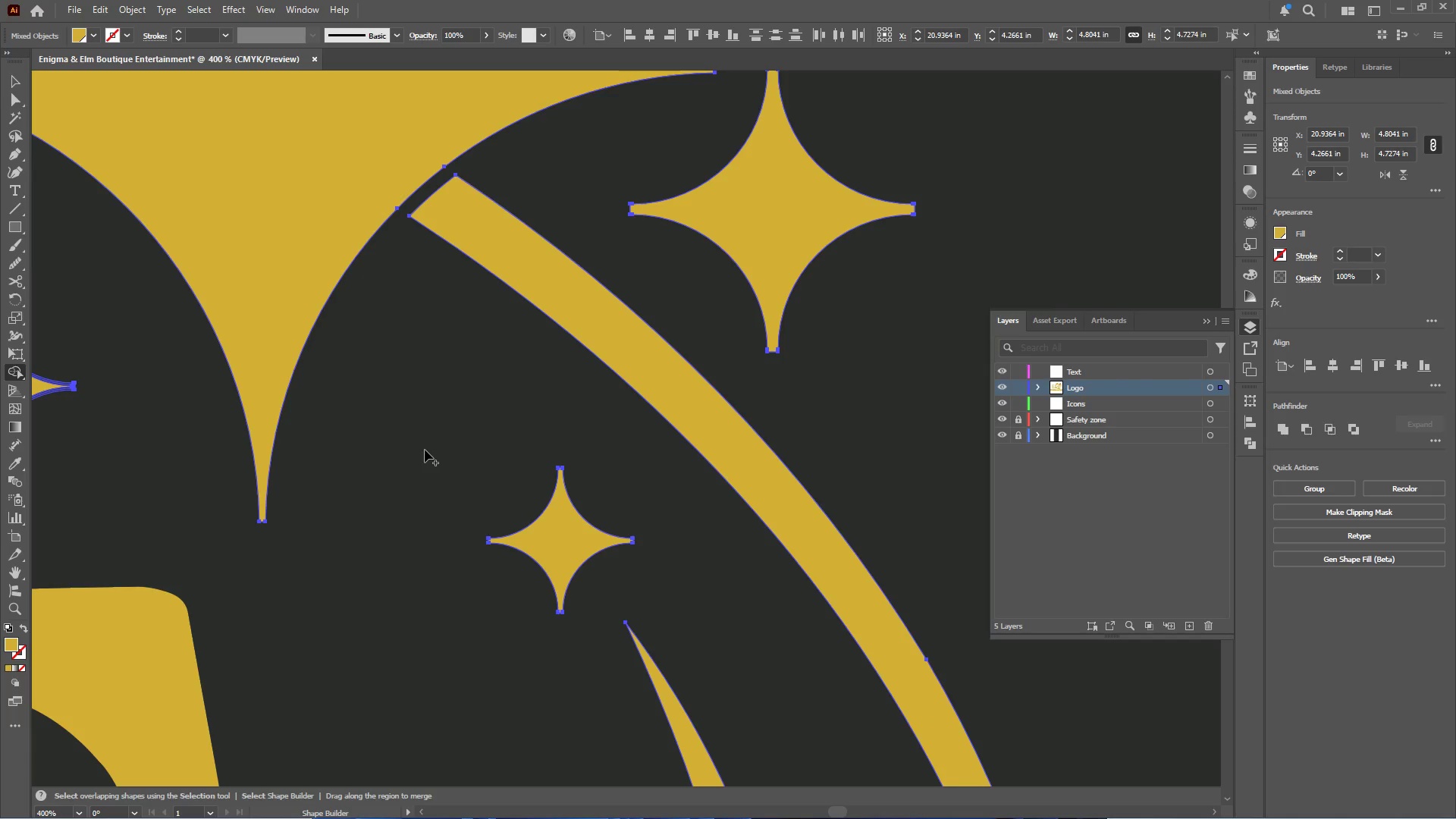 
hold_key(key=AltLeft, duration=0.39)
 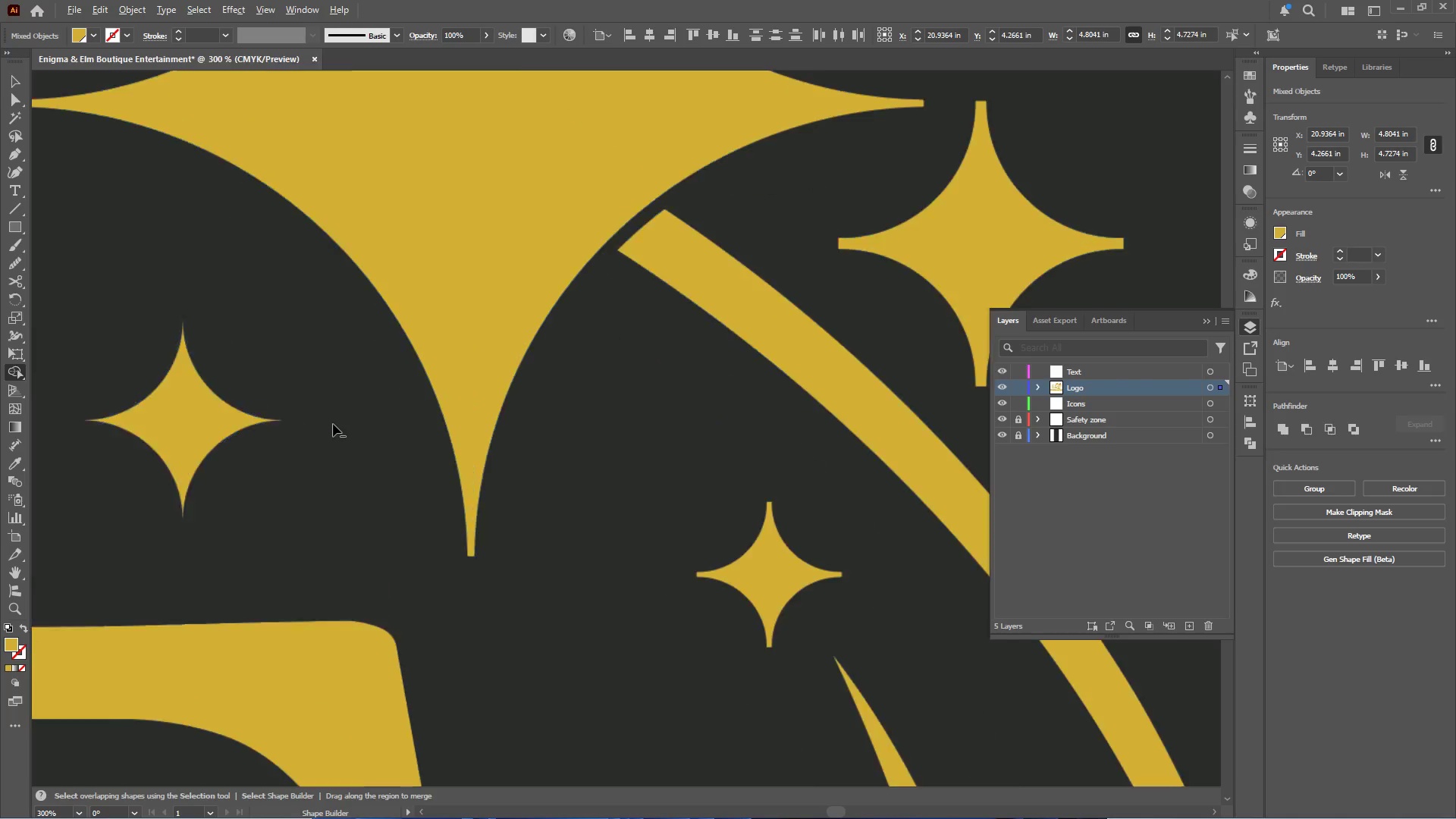 
hold_key(key=AltLeft, duration=0.34)
 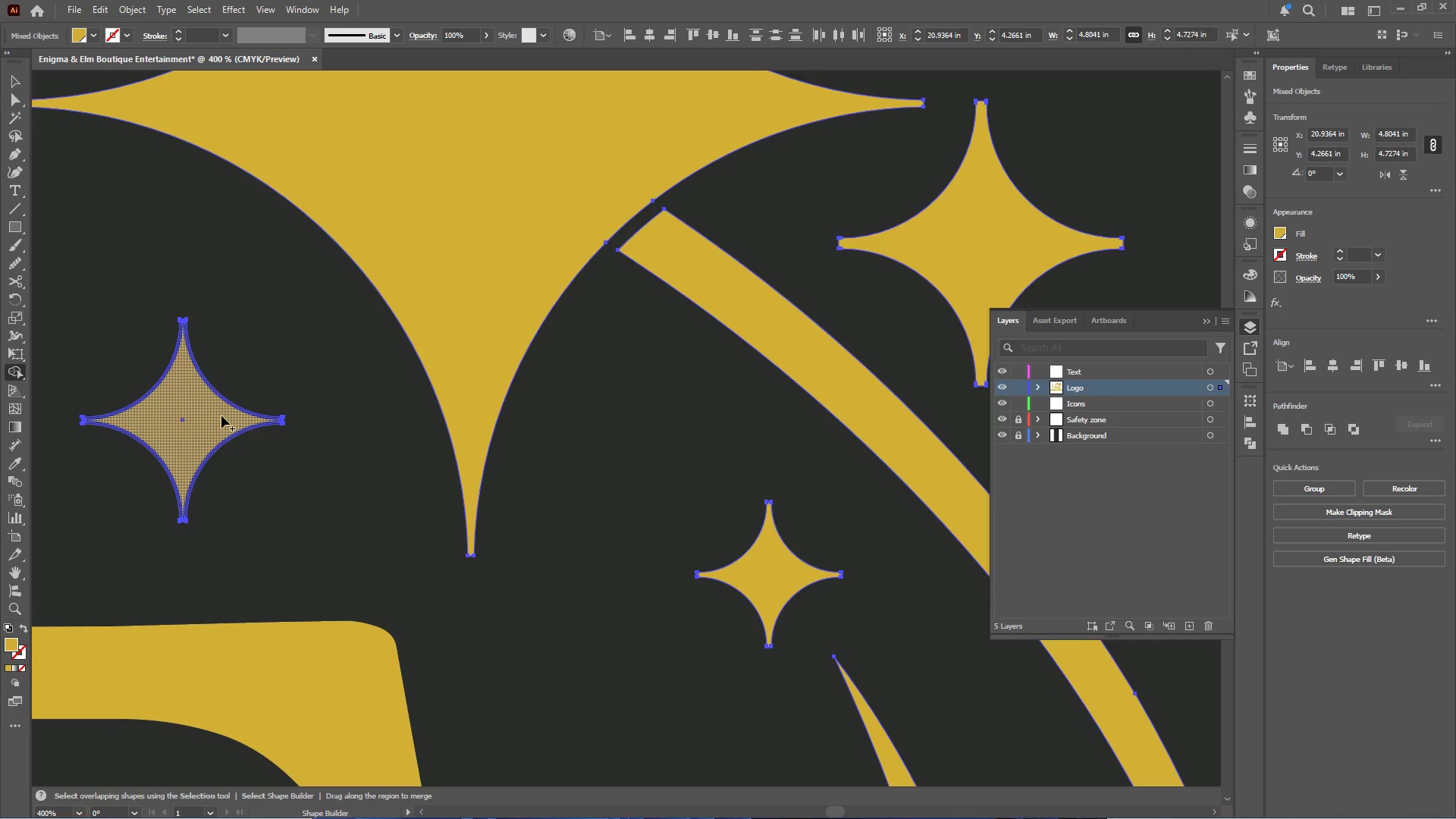 
scroll: coordinate [549, 457], scroll_direction: down, amount: 2.0
 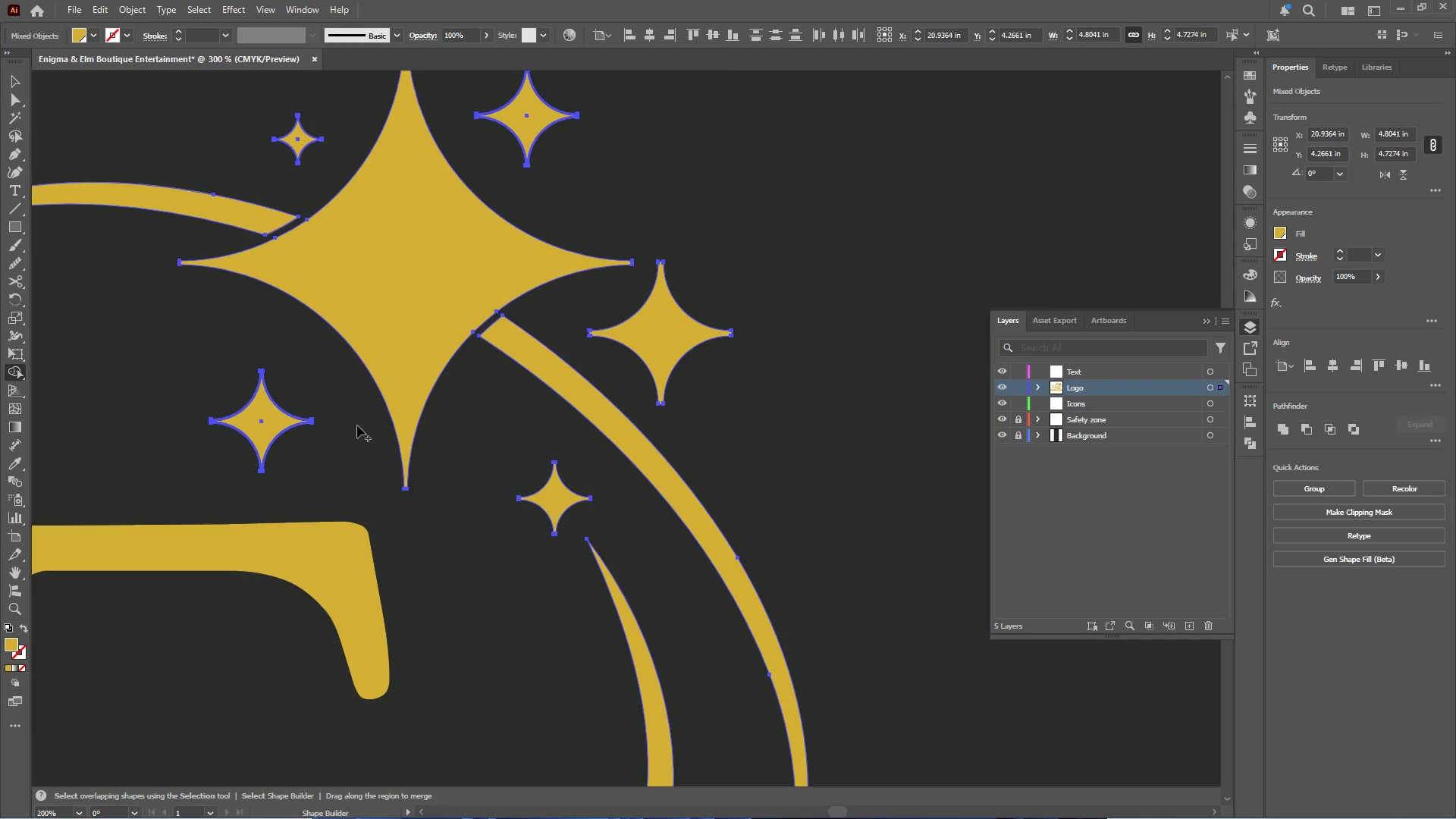 
scroll: coordinate [333, 424], scroll_direction: up, amount: 2.0
 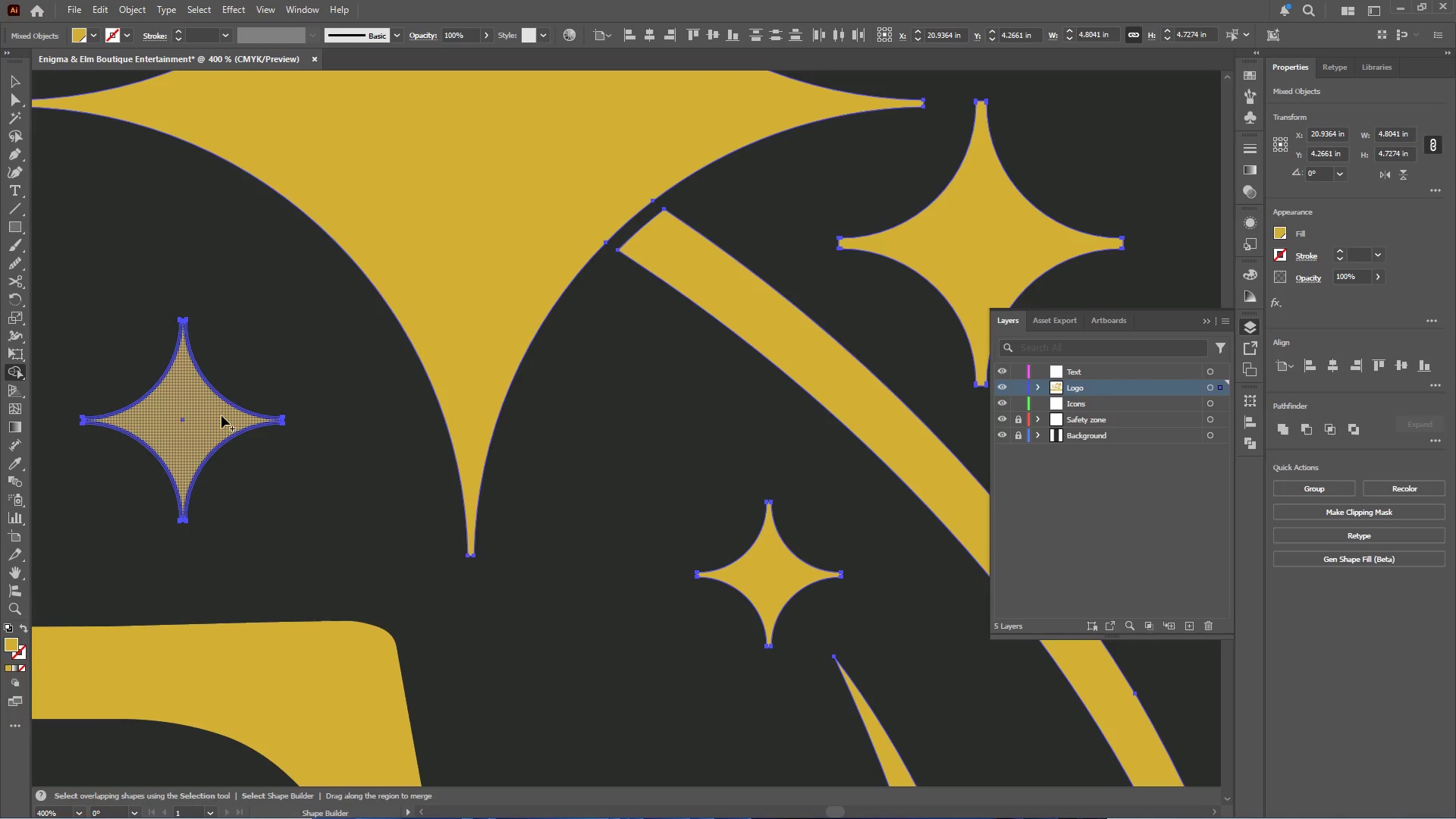 
left_click_drag(start_coordinate=[221, 416], to_coordinate=[259, 371])
 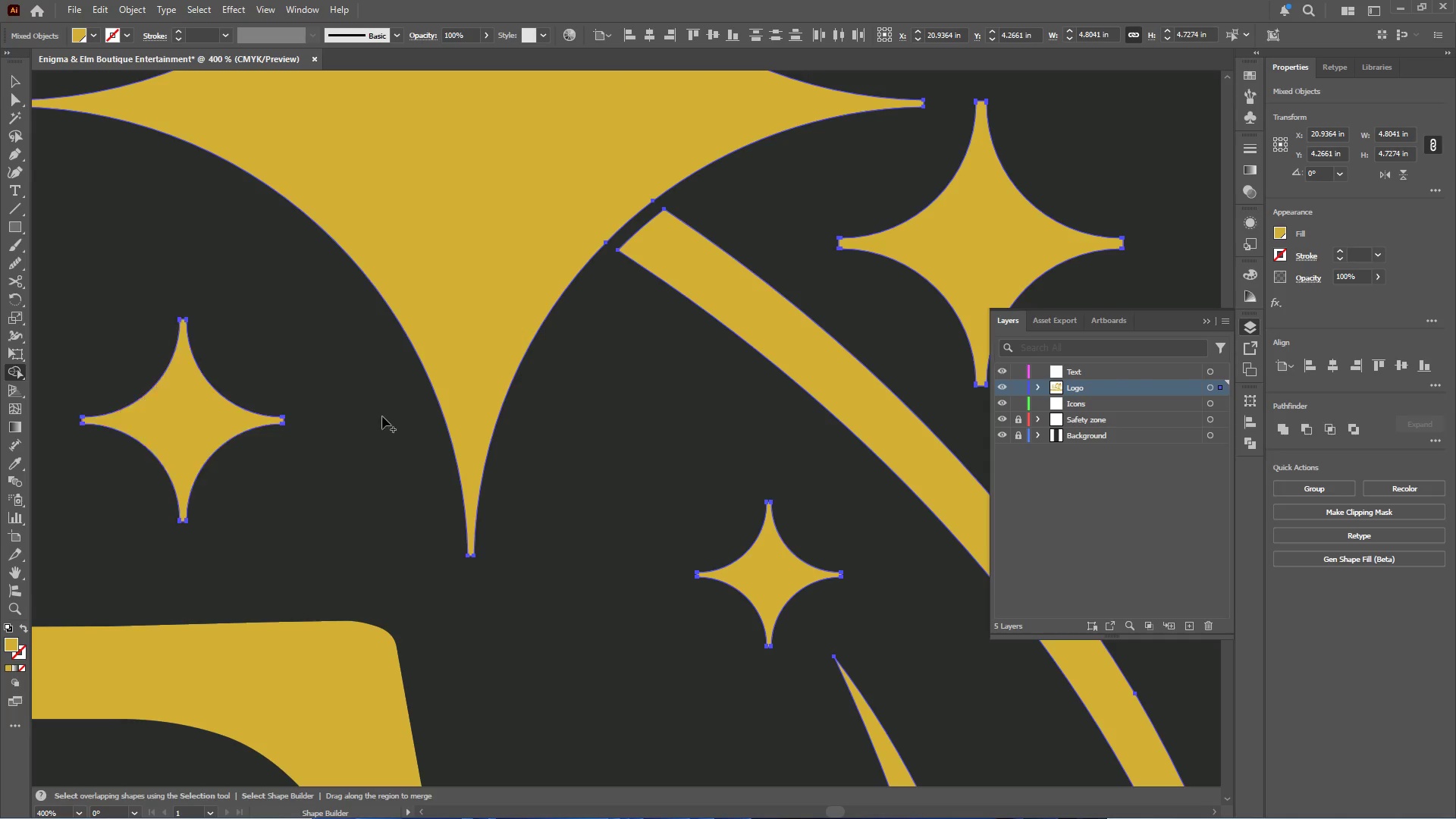 
hold_key(key=AltLeft, duration=0.33)
scroll: coordinate [420, 370], scroll_direction: up, amount: 4.0
 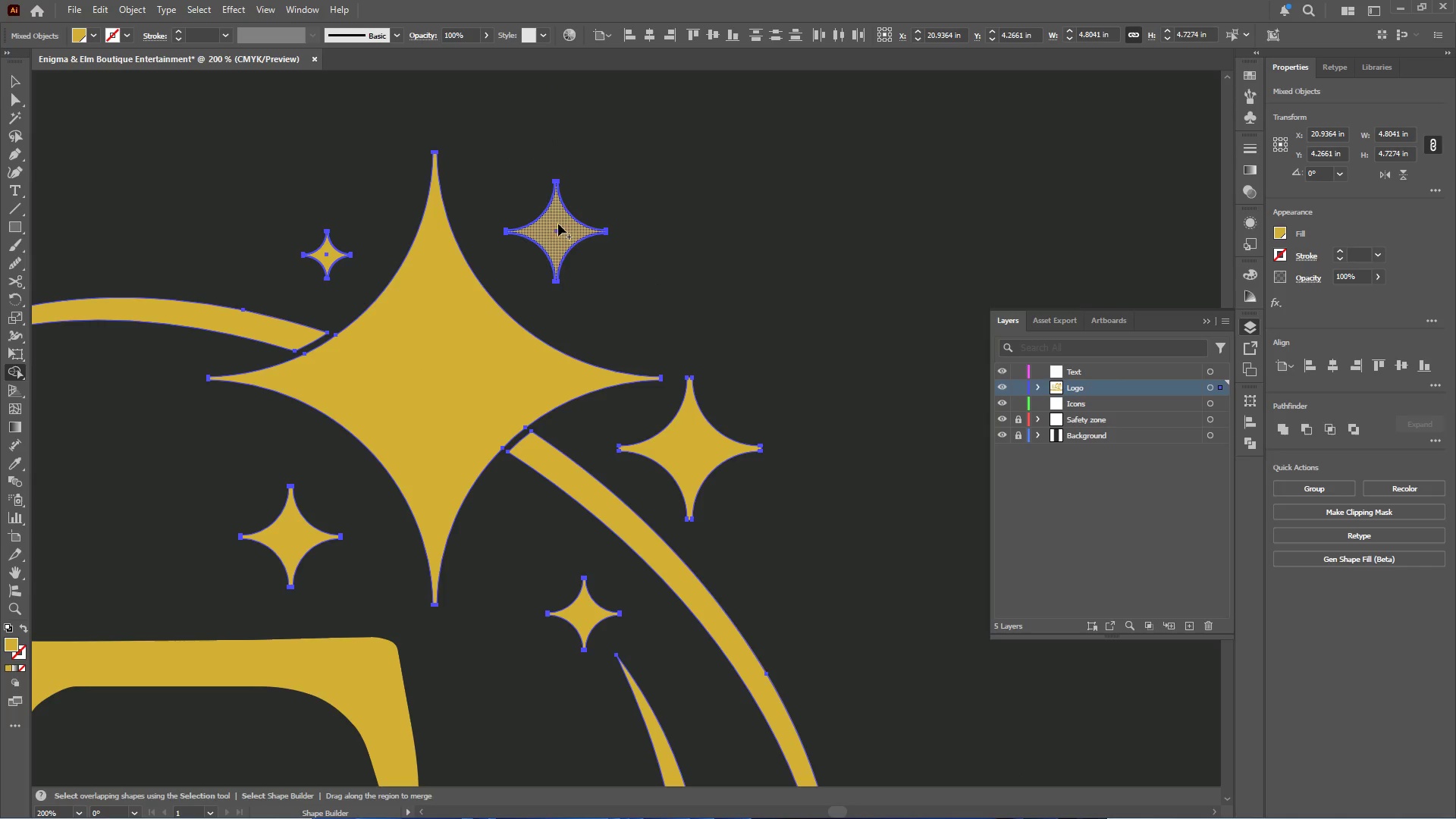 
left_click_drag(start_coordinate=[570, 228], to_coordinate=[589, 275])
 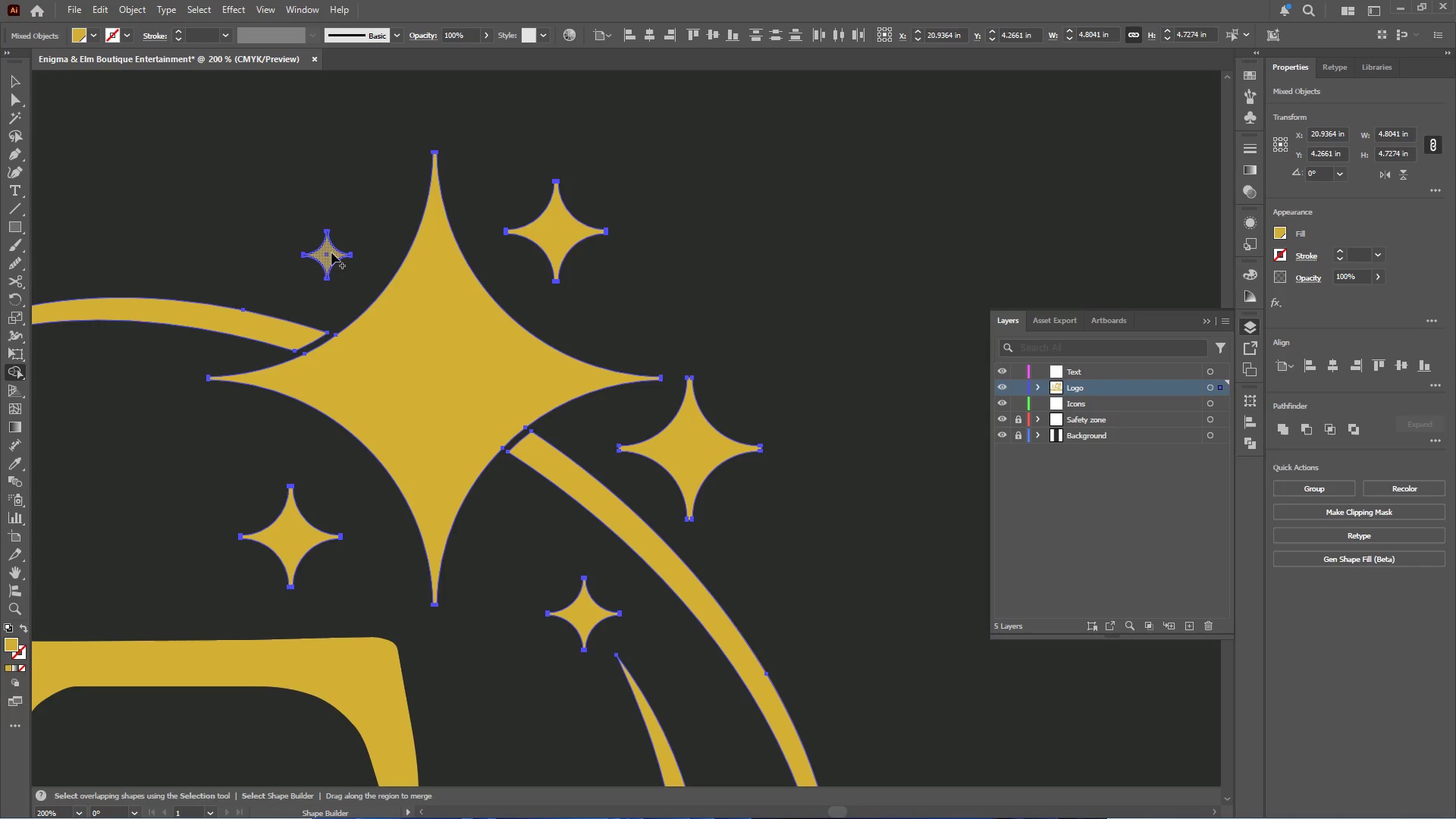 
left_click_drag(start_coordinate=[331, 252], to_coordinate=[347, 275])
 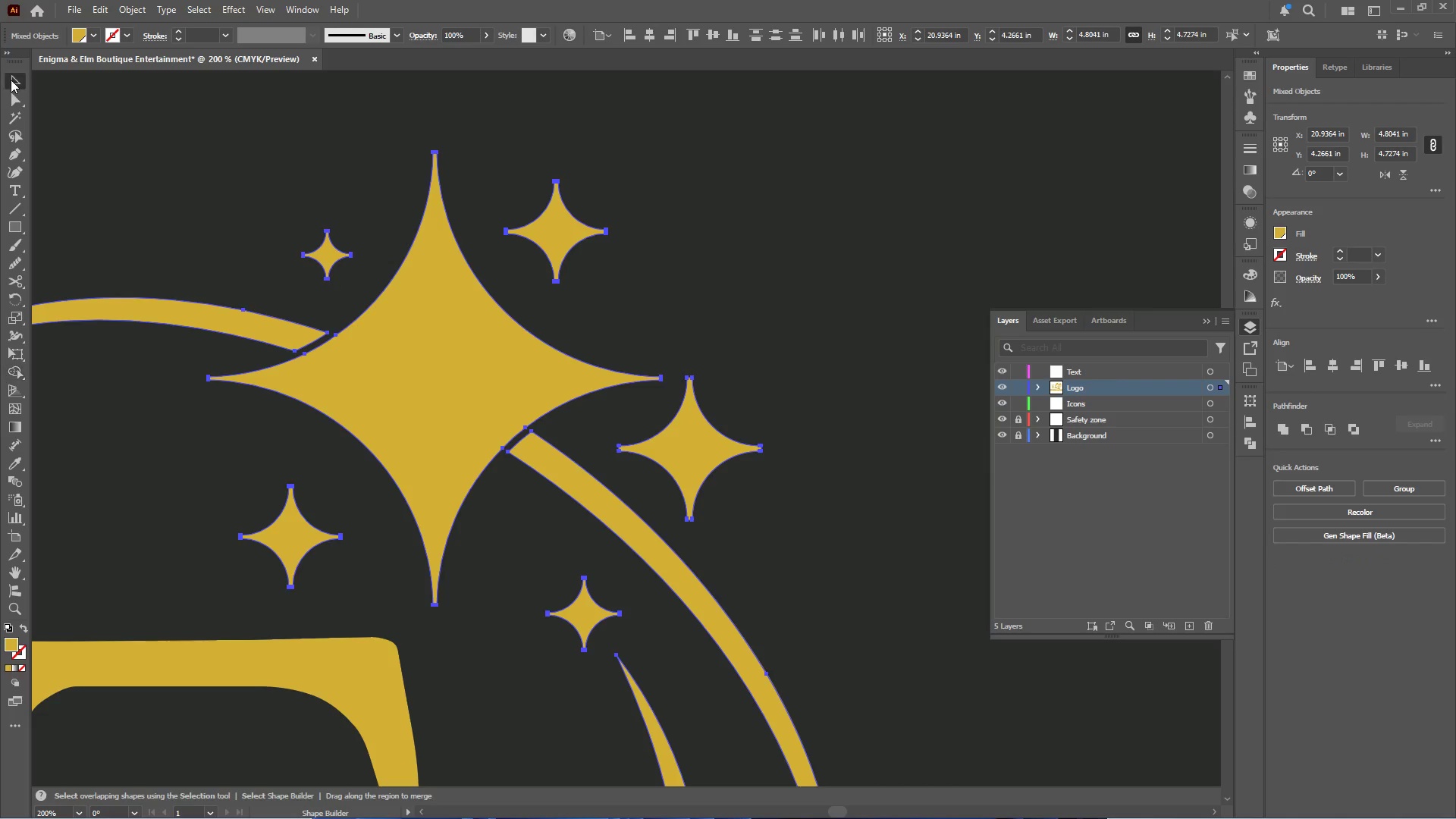 
double_click([215, 120])
 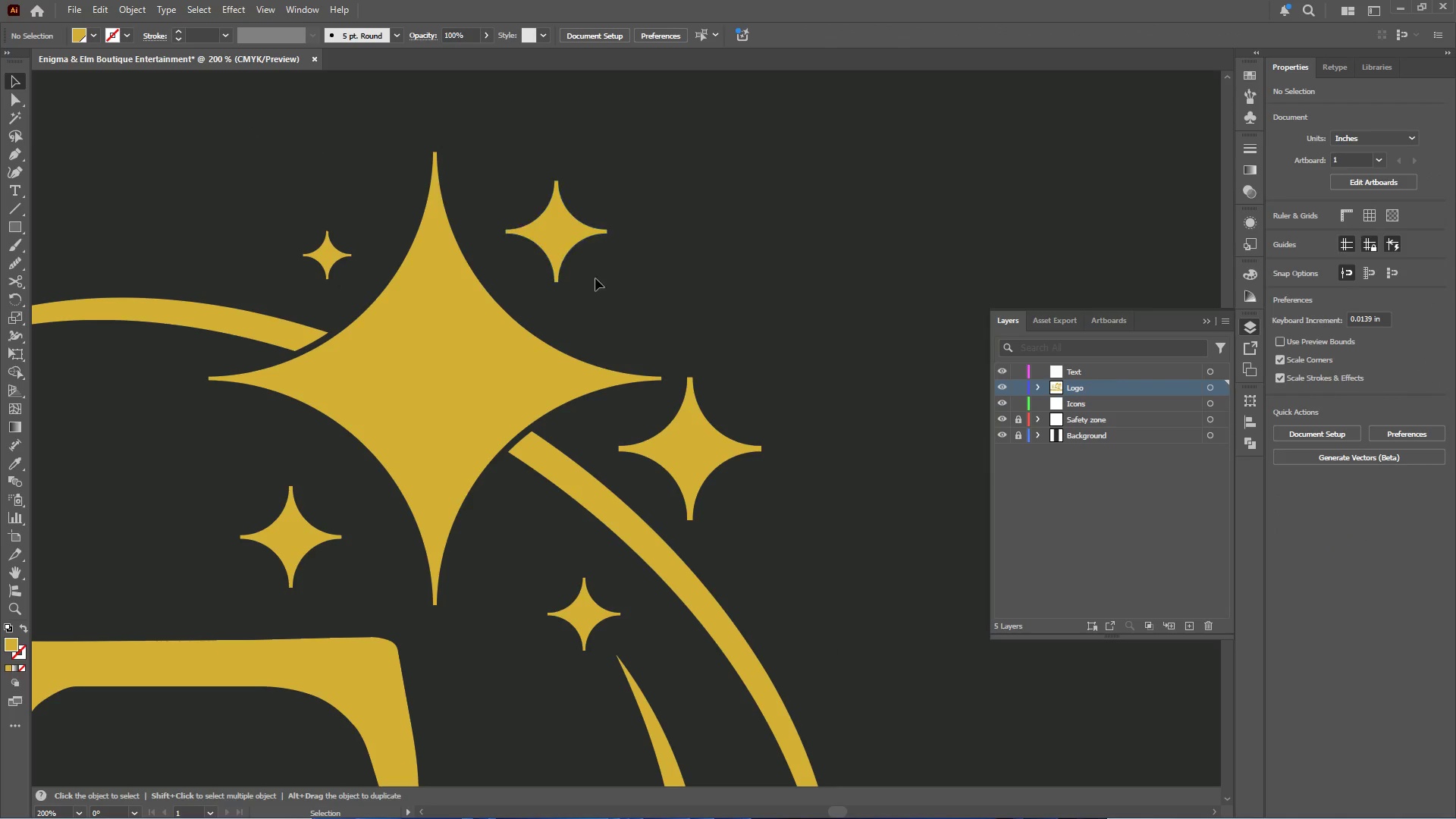 
hold_key(key=AltLeft, duration=0.48)
scroll: coordinate [593, 276], scroll_direction: down, amount: 4.0
 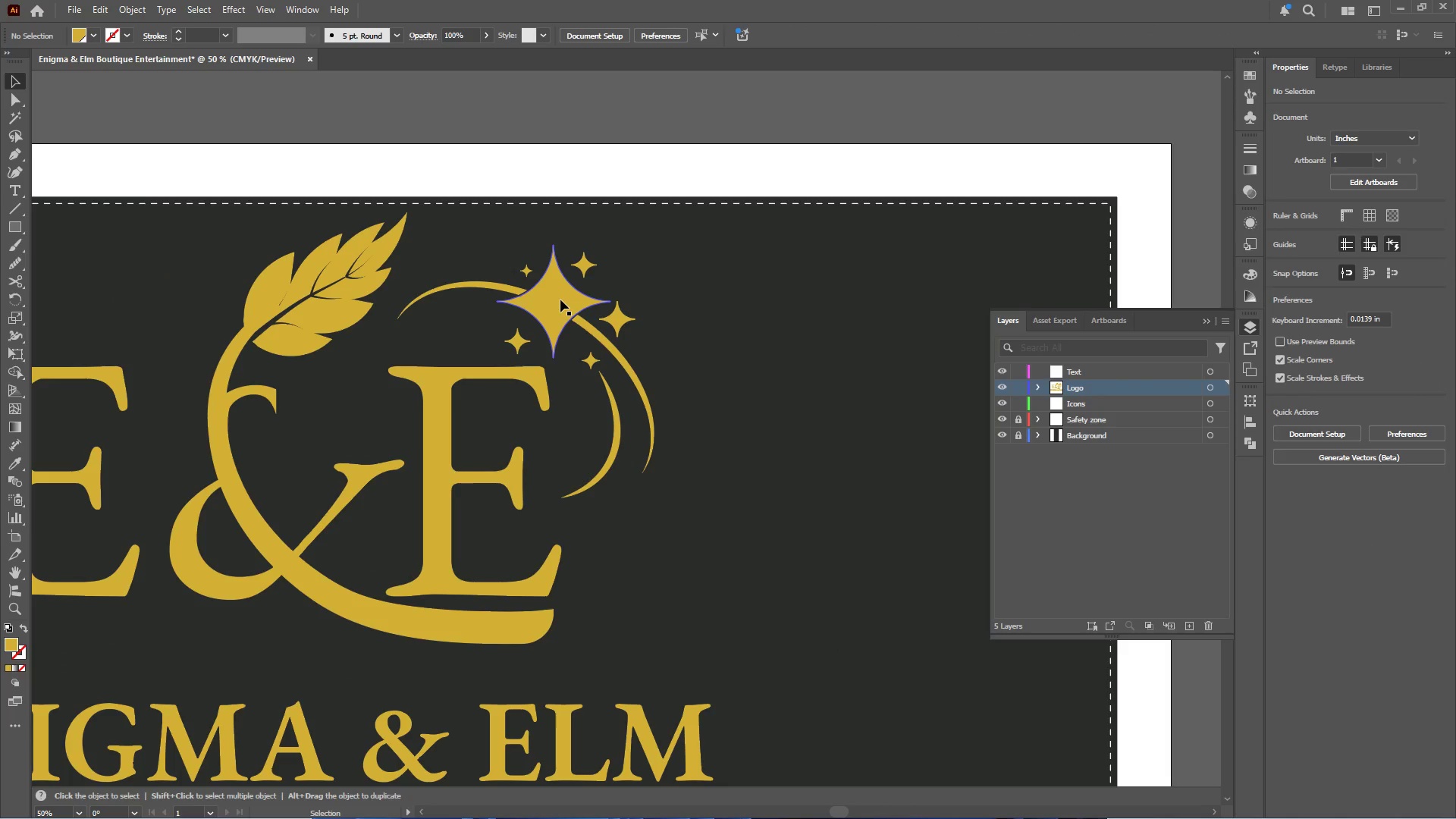 
hold_key(key=AltLeft, duration=0.33)
scroll: coordinate [624, 248], scroll_direction: down, amount: 2.0
 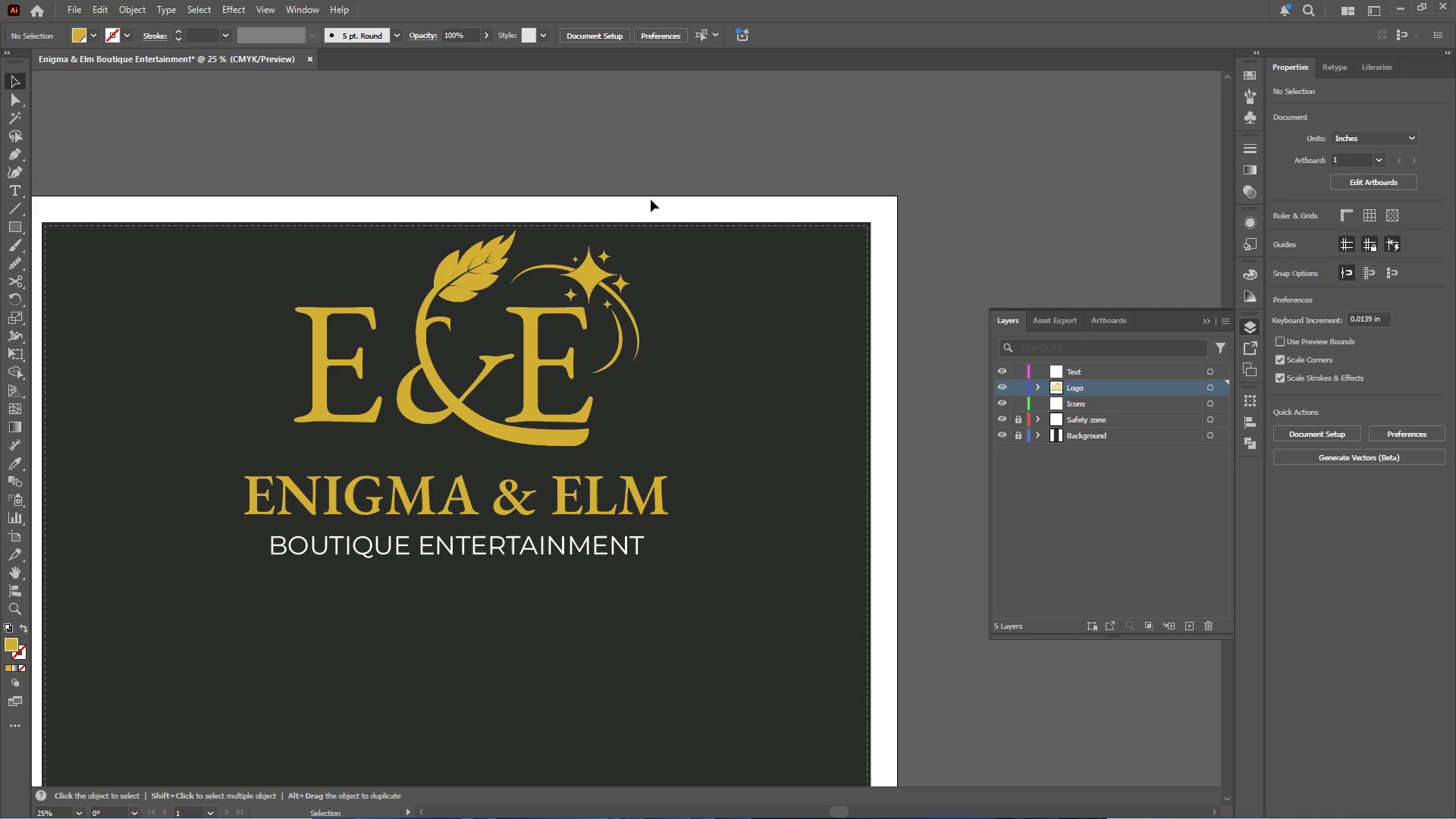 
left_click_drag(start_coordinate=[651, 199], to_coordinate=[275, 431])
 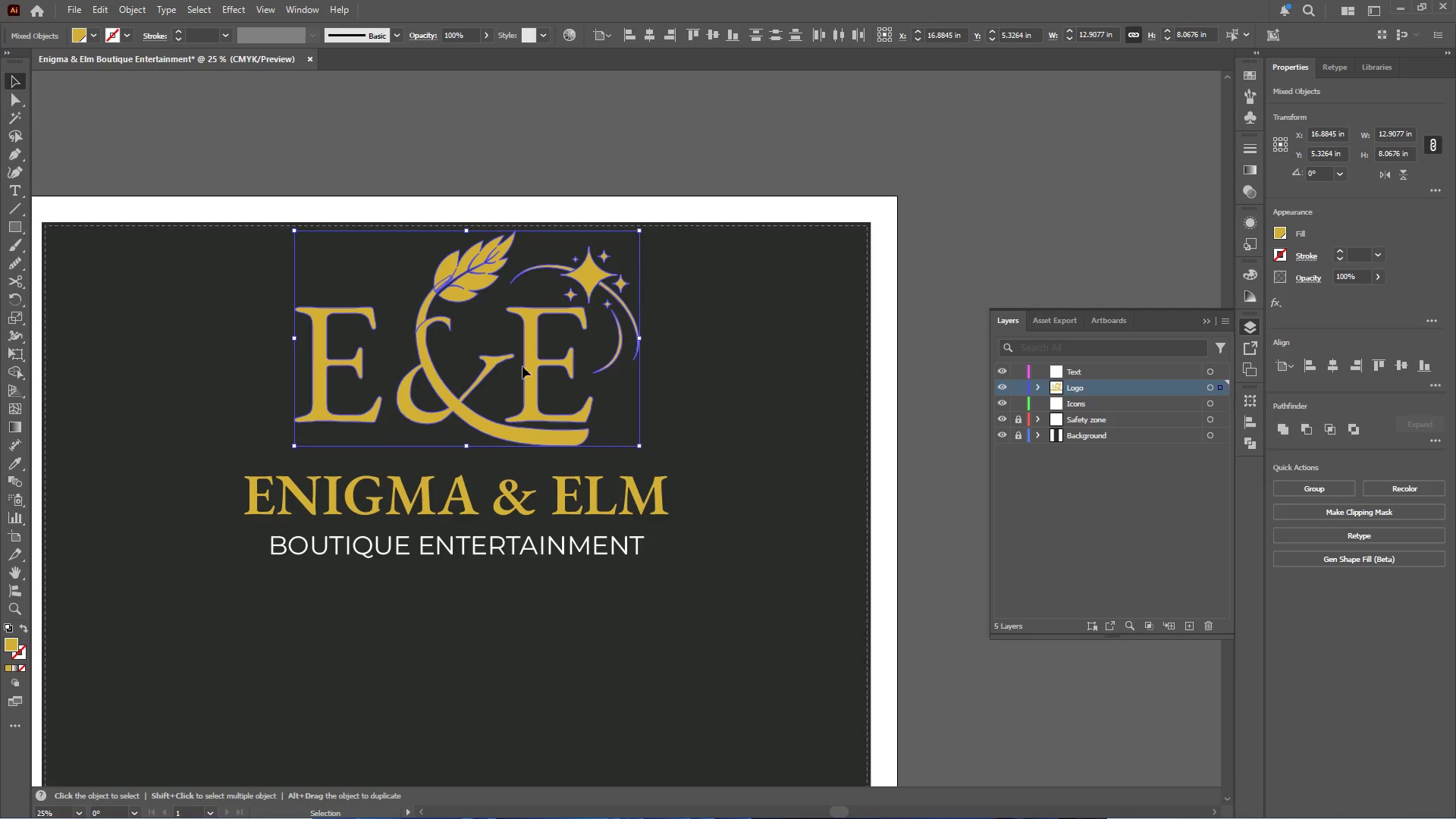 
key(Control+G)
 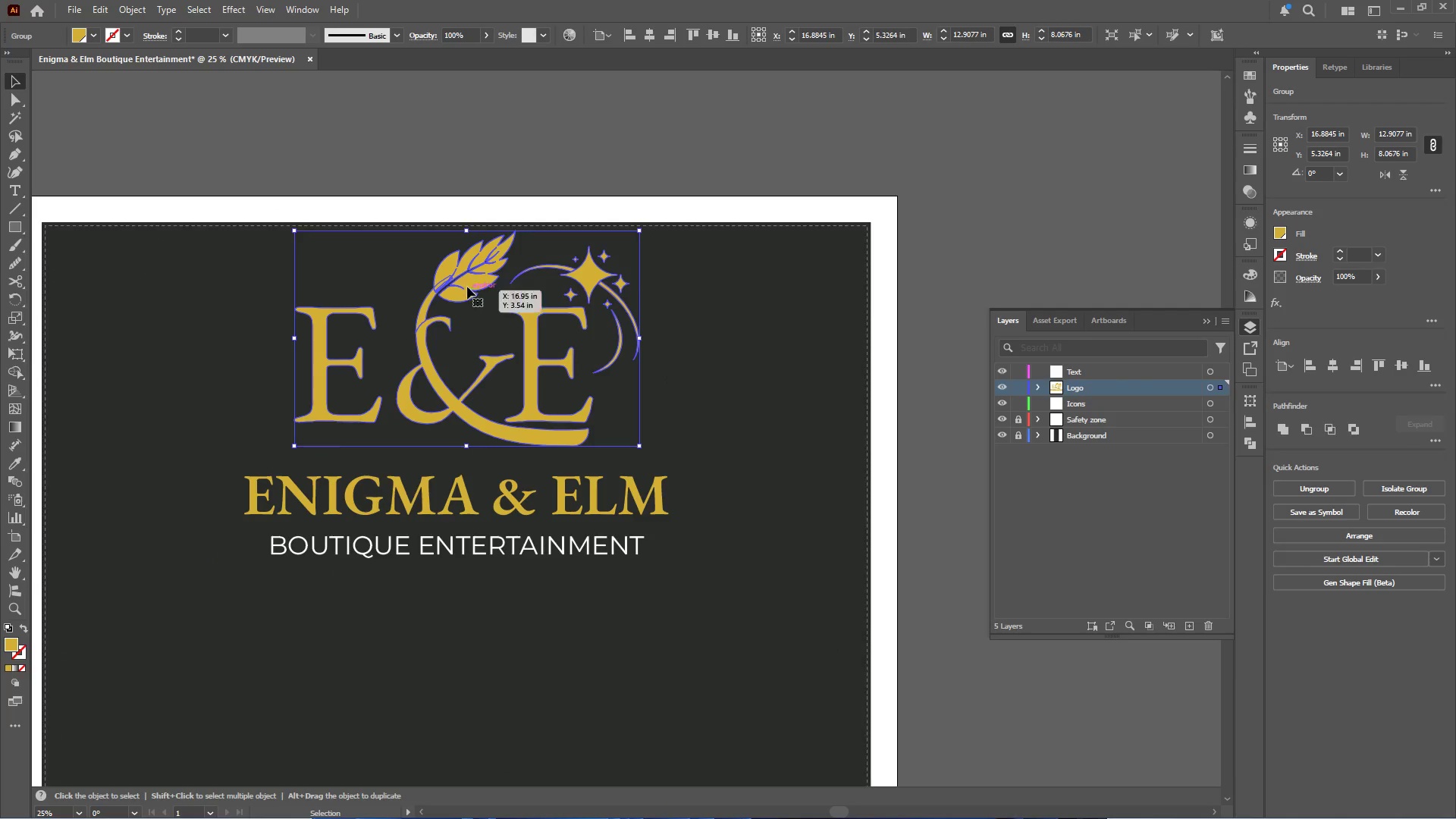 
hold_key(key=ShiftLeft, duration=2.08)
left_click_drag(start_coordinate=[466, 231], to_coordinate=[467, 241])
 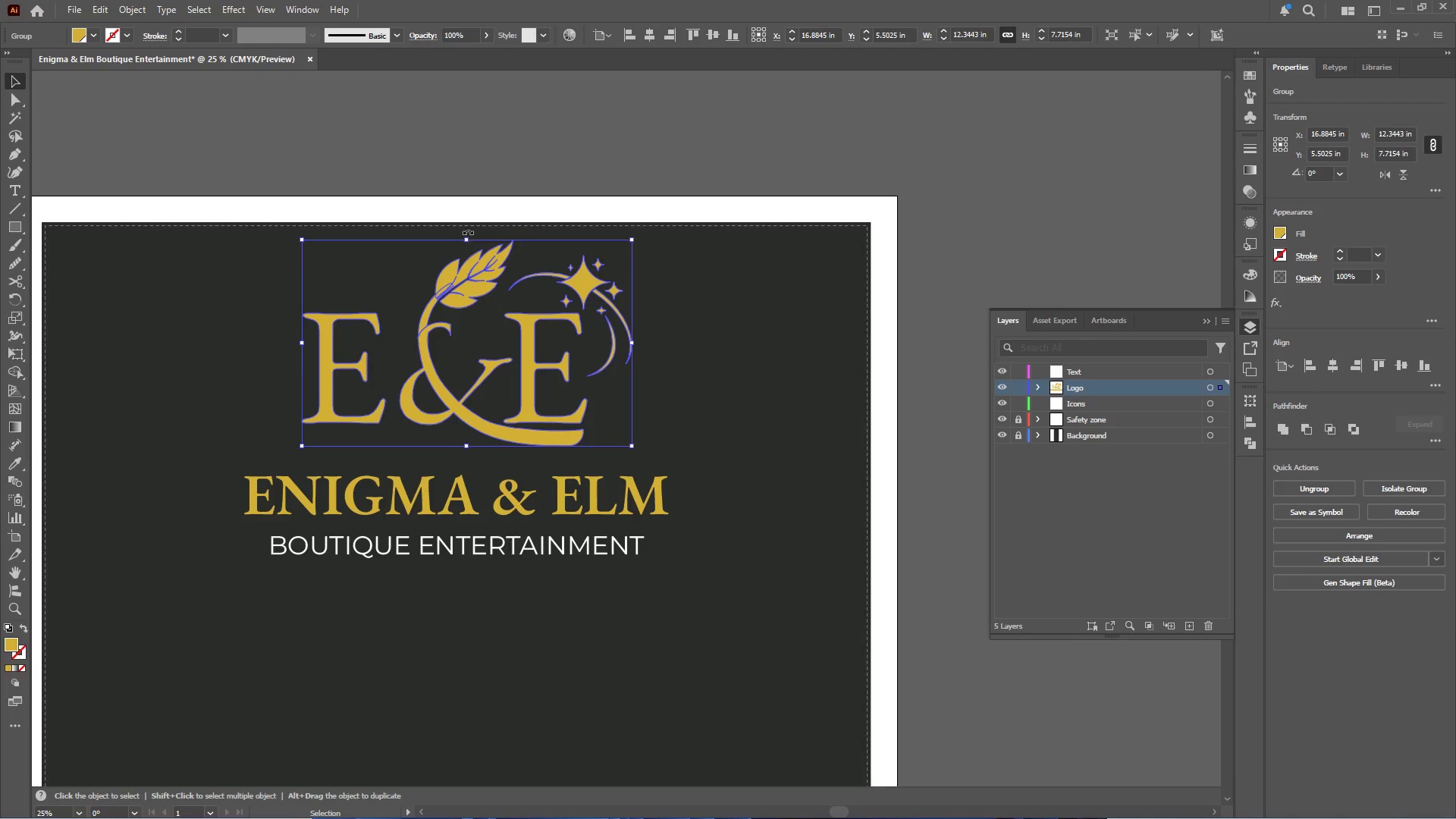 
wait(5.3)
 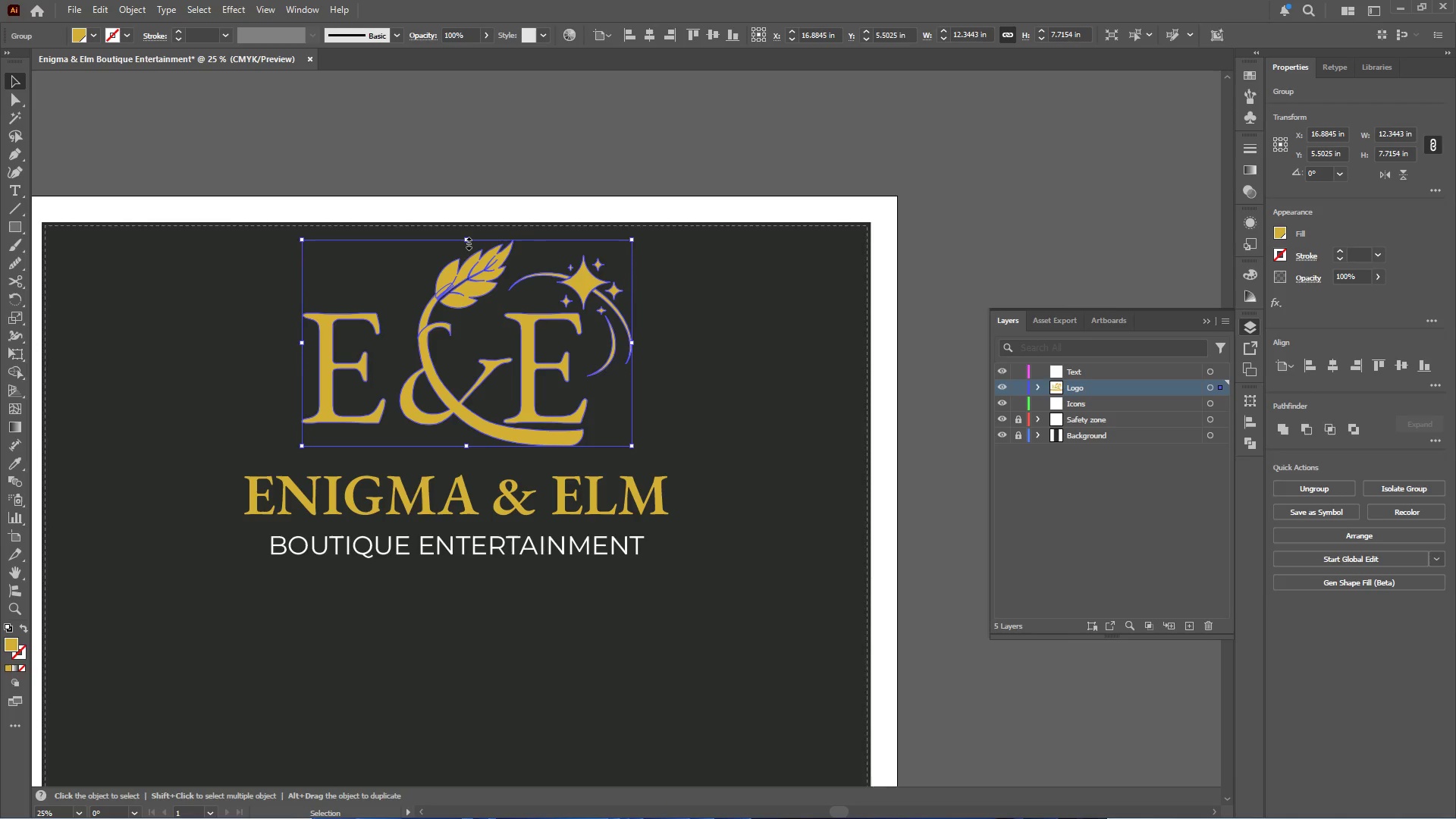 
left_click([650, 29])
 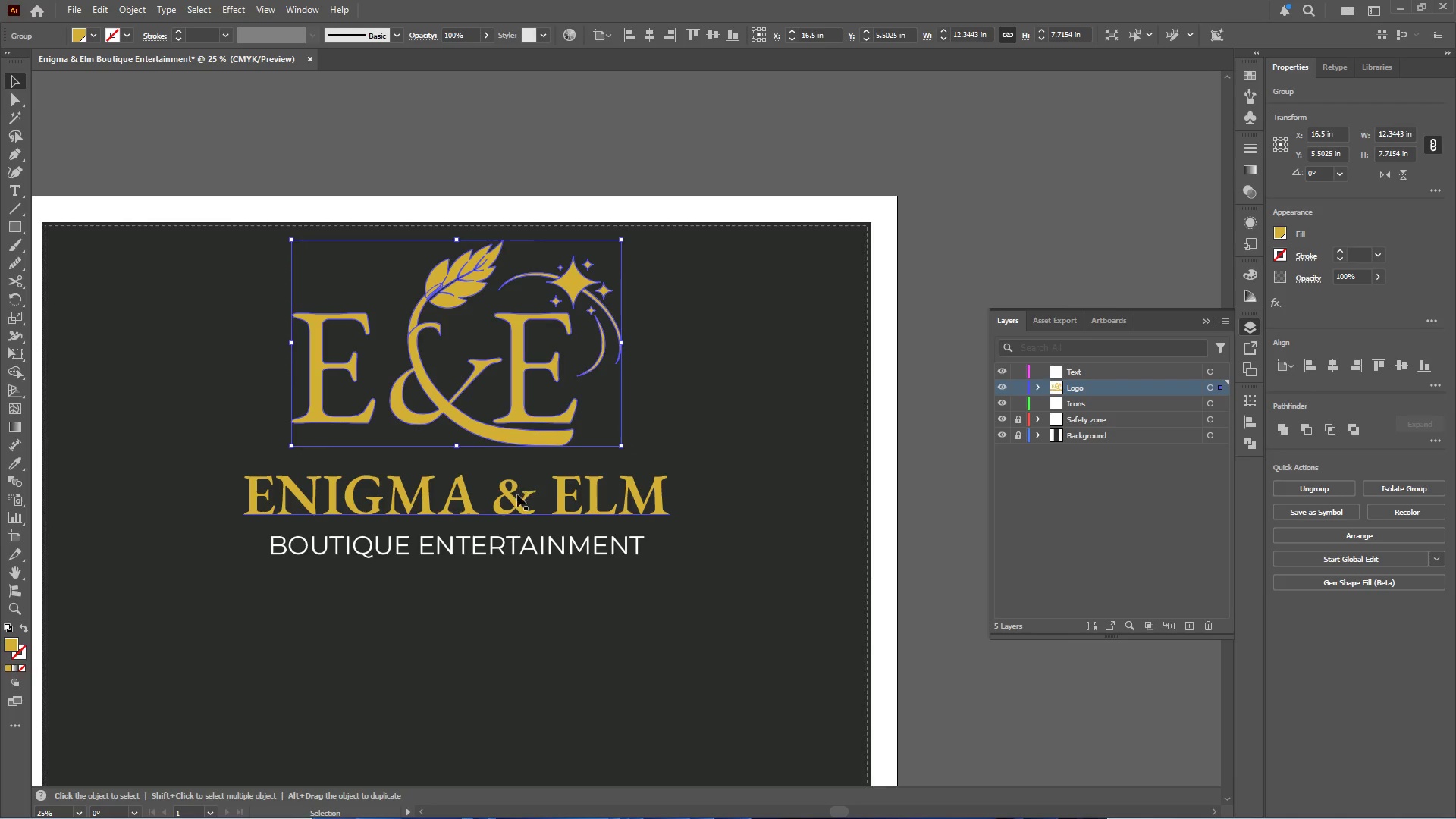 
left_click([517, 500])
 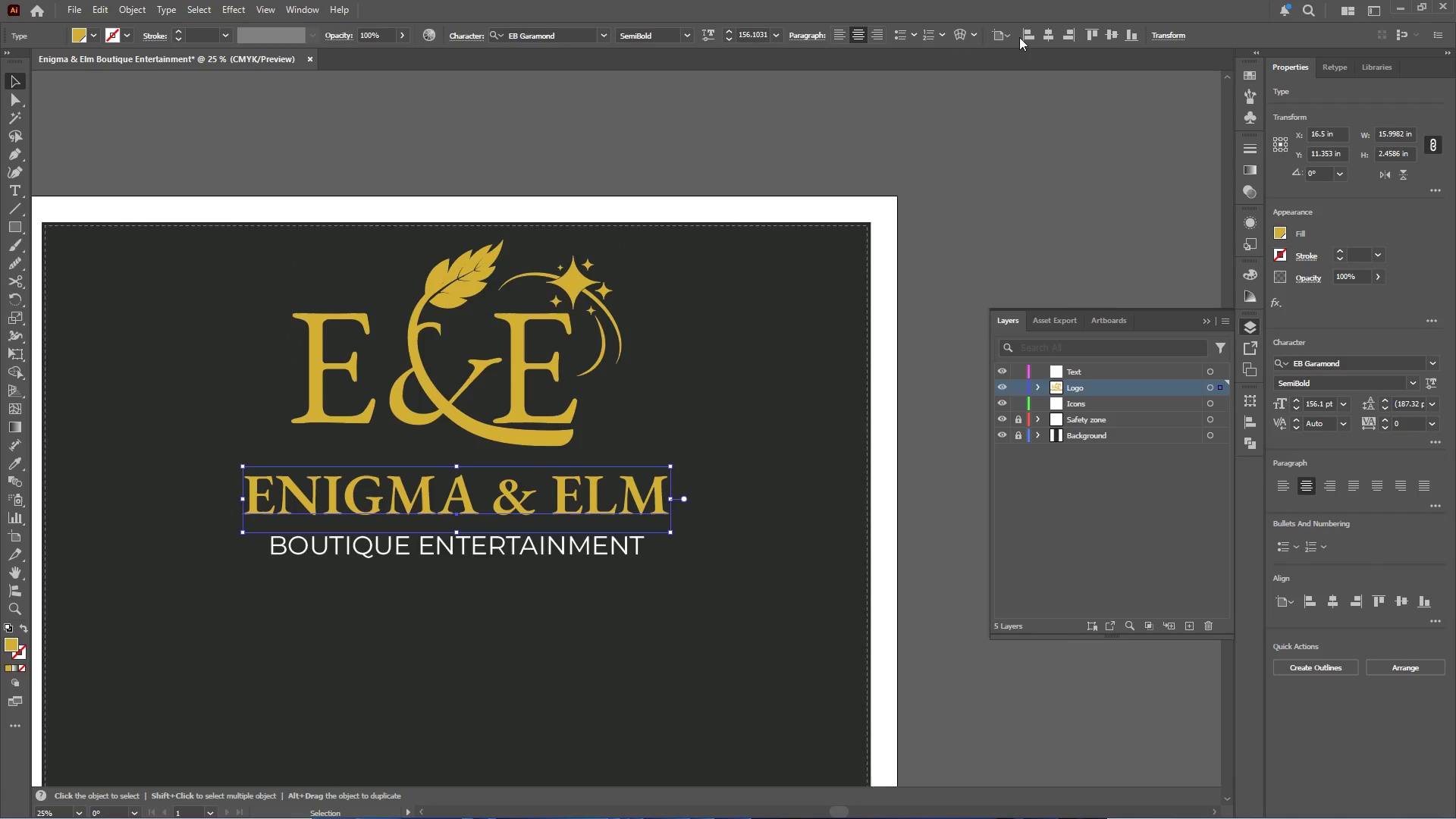 
left_click([1043, 34])
 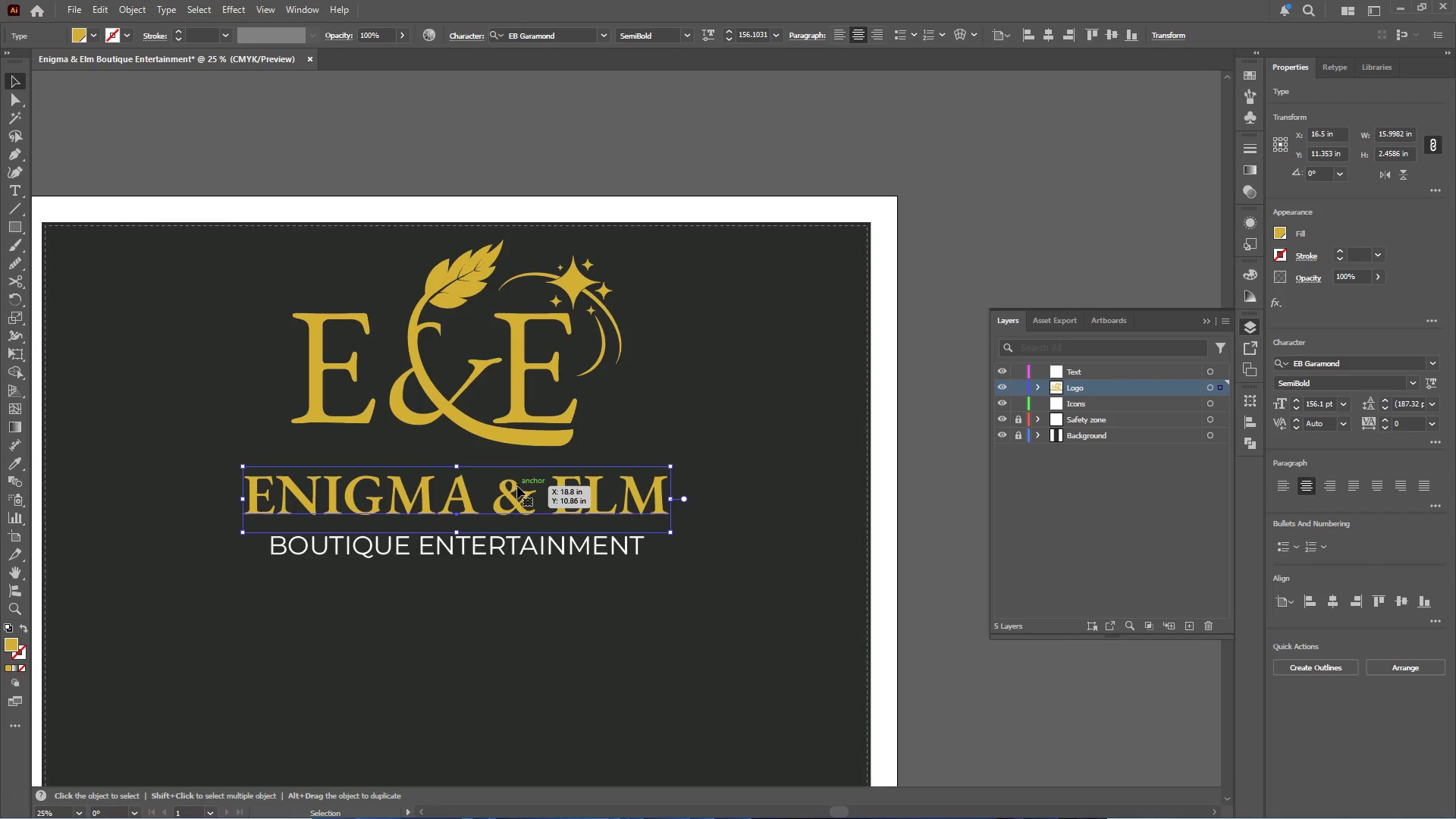 
hold_key(key=ShiftLeft, duration=0.44)
left_click([488, 555])
 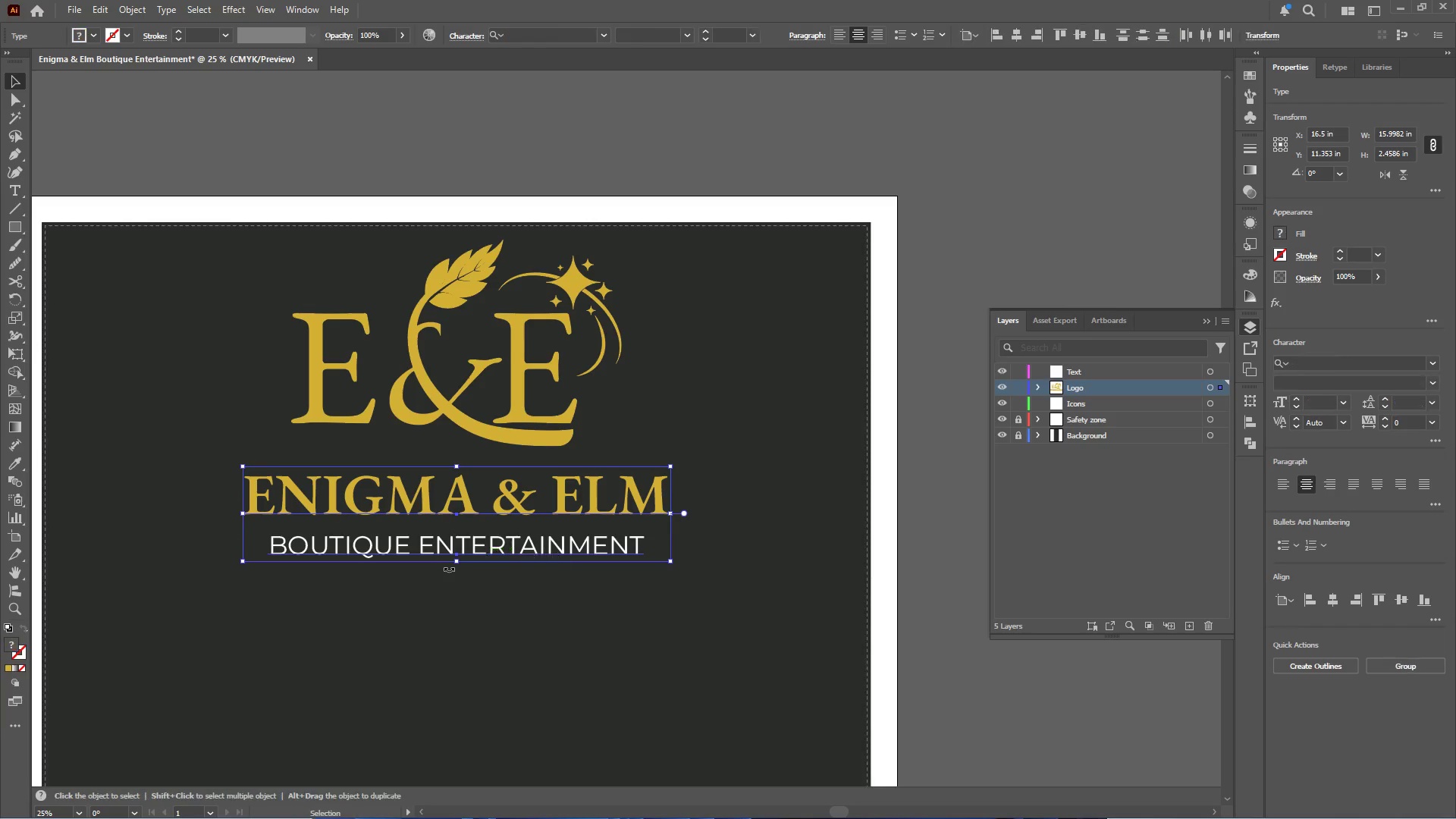 
hold_key(key=ShiftLeft, duration=3.47)
left_click_drag(start_coordinate=[458, 565], to_coordinate=[457, 573])
 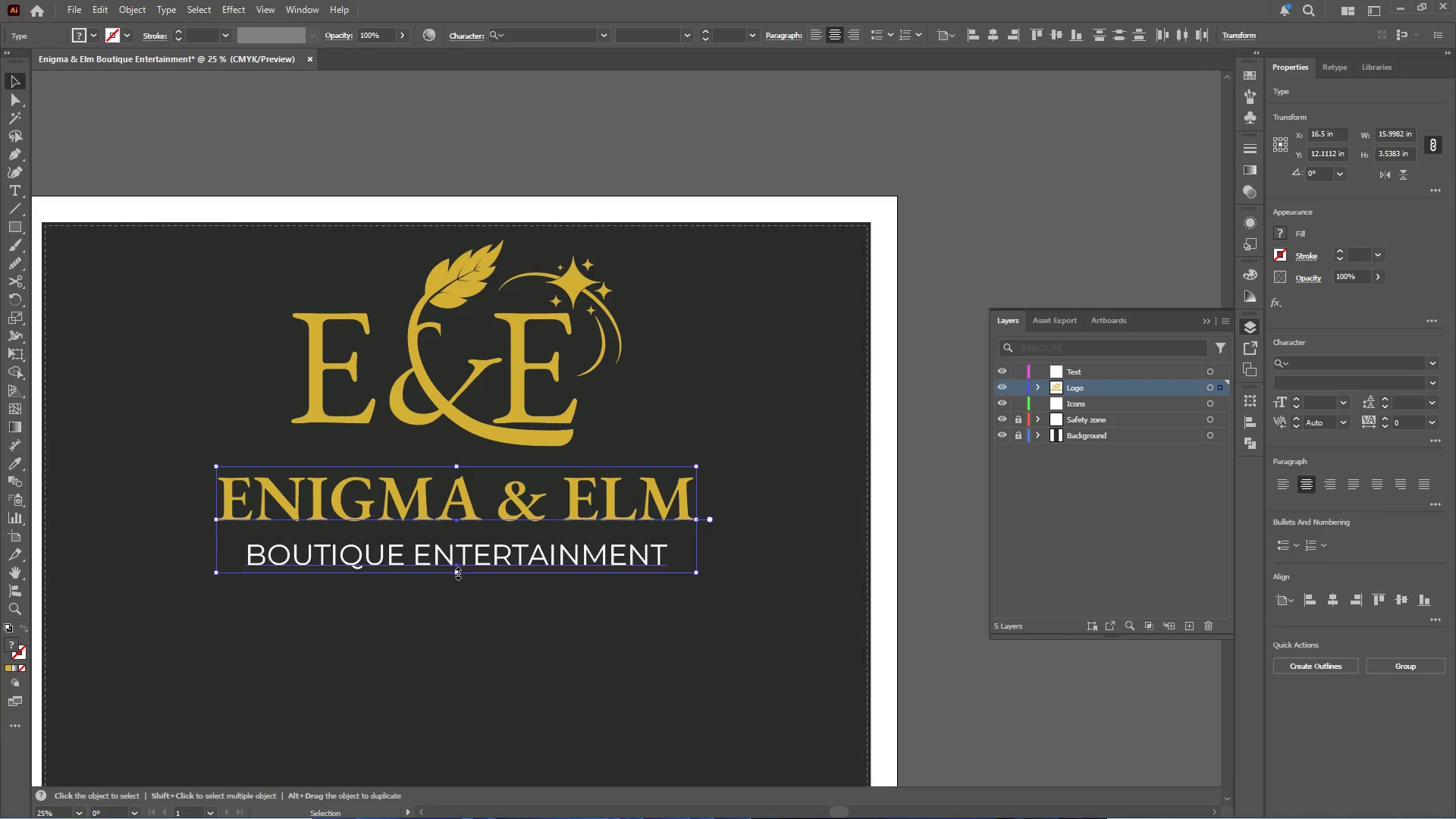 
key(Control+X)
 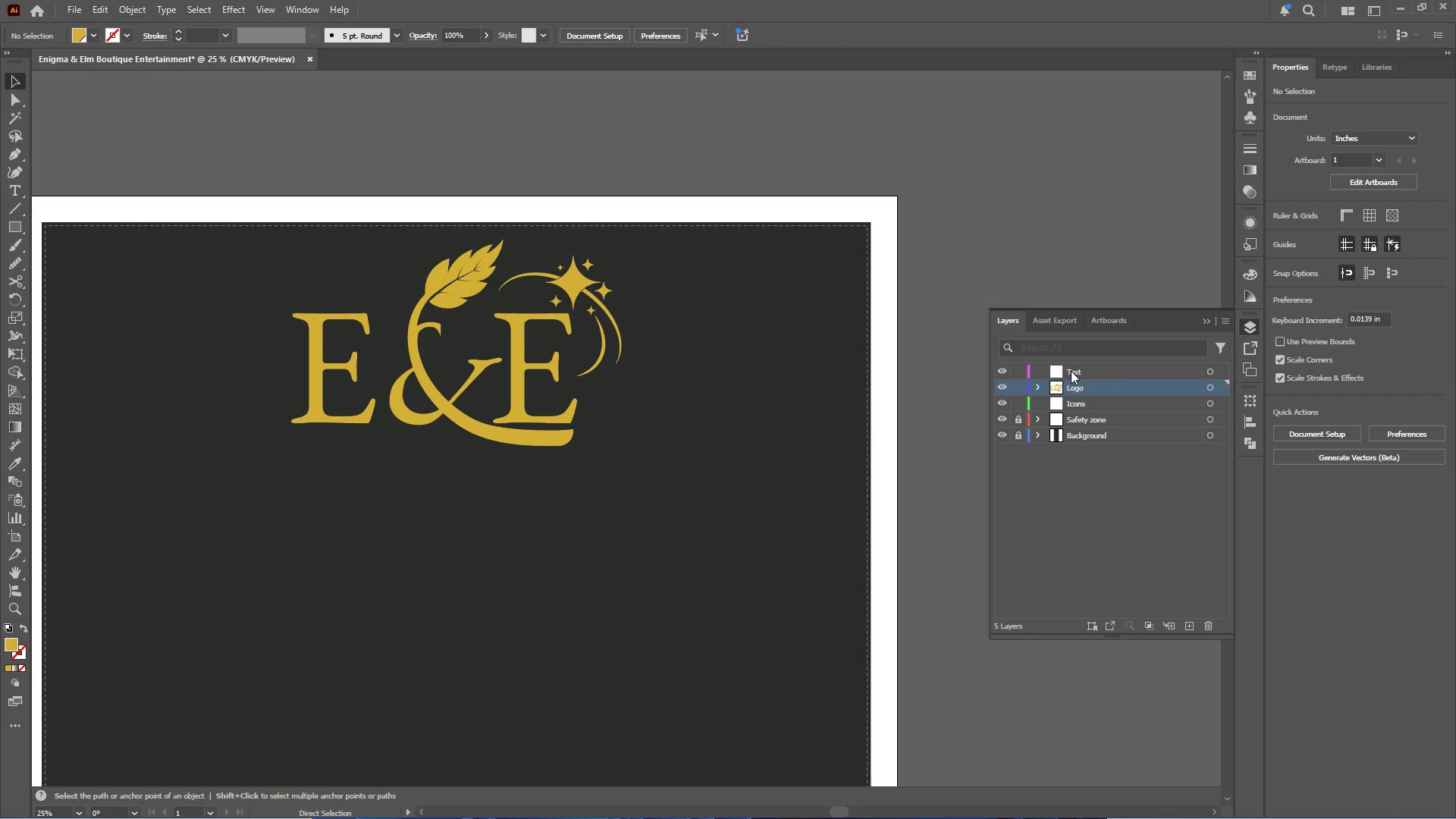 
left_click([1076, 368])
 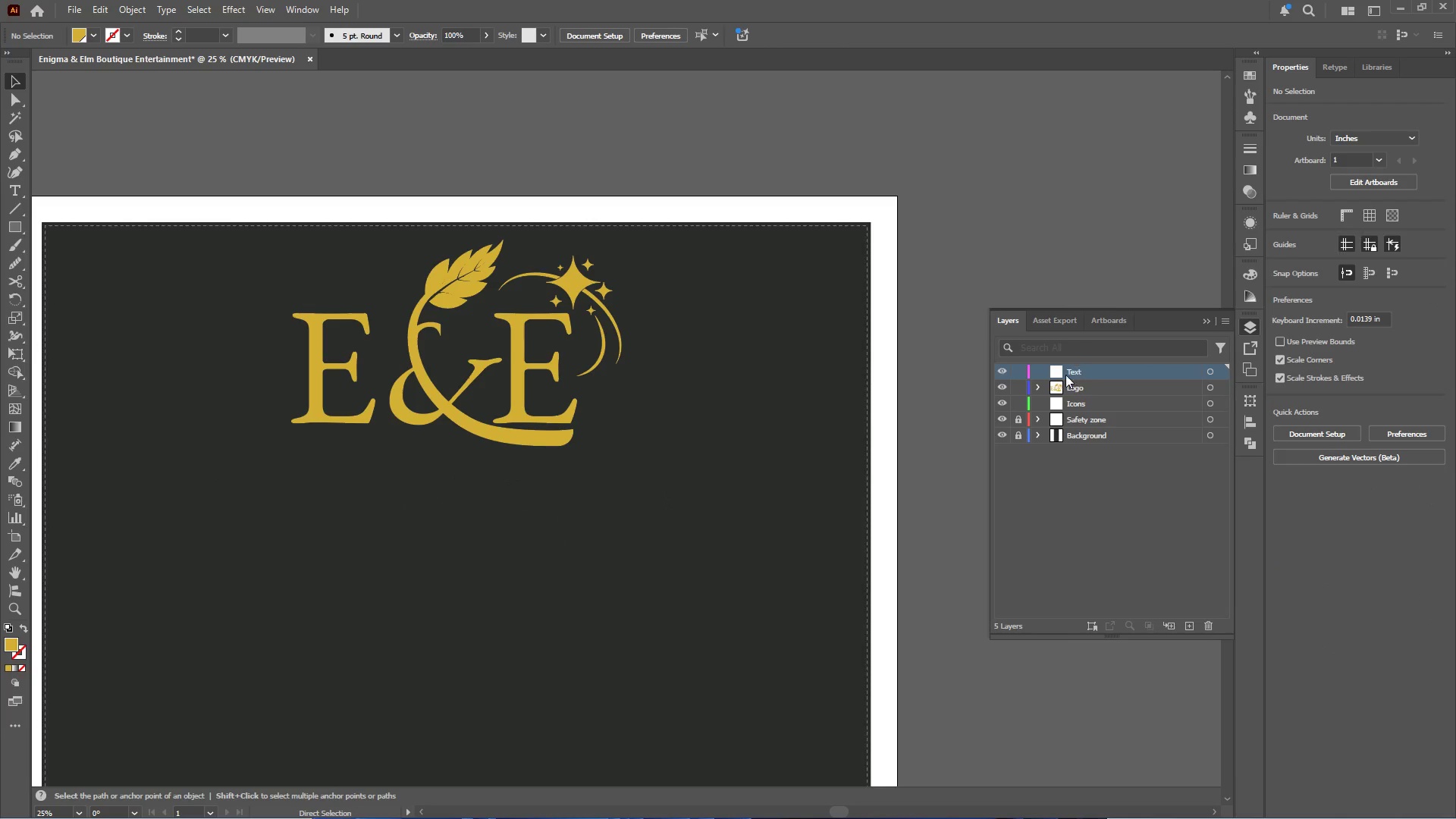 
key(Control+Shift+V)
 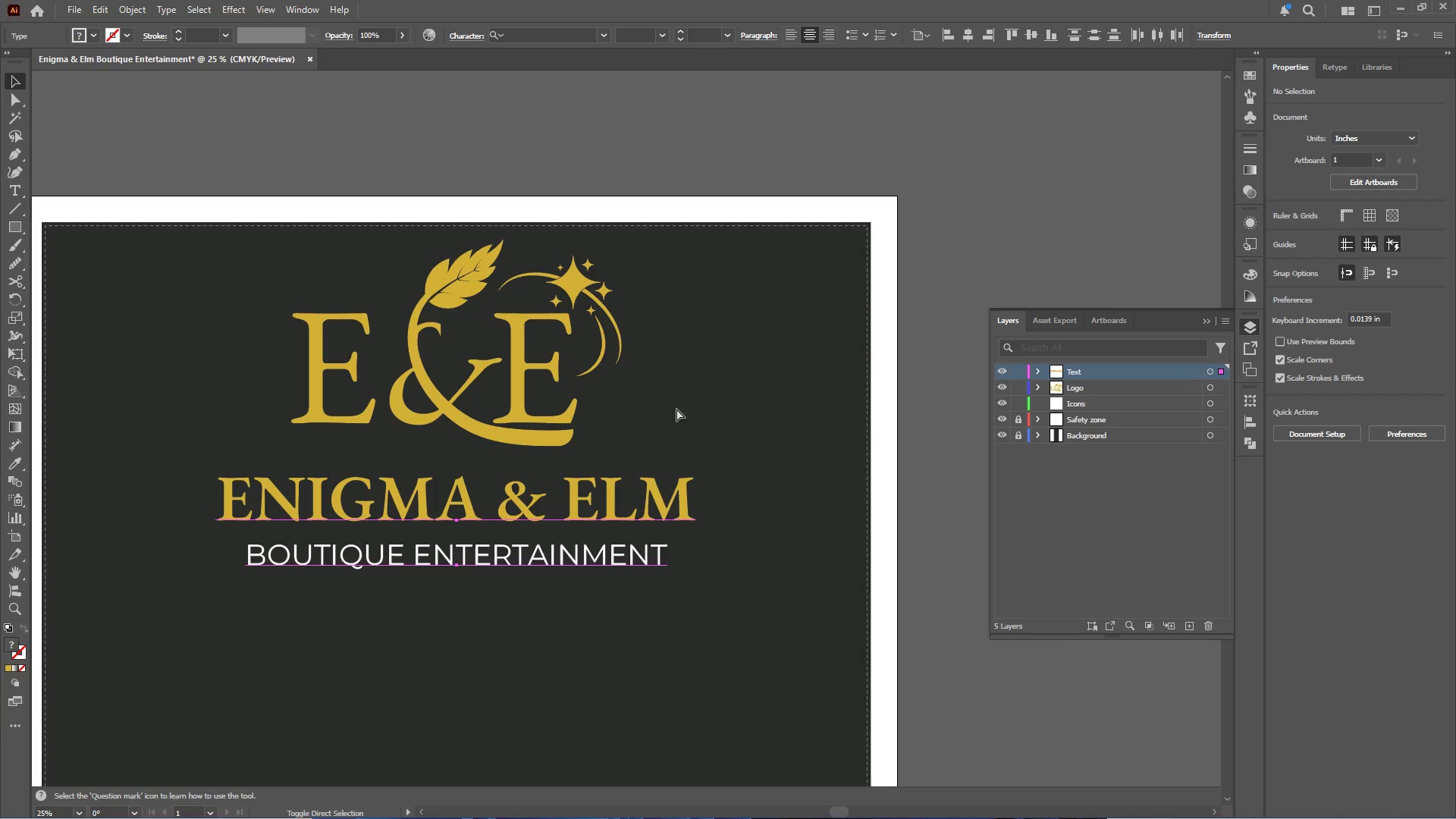 
hold_key(key=AltLeft, duration=0.38)
 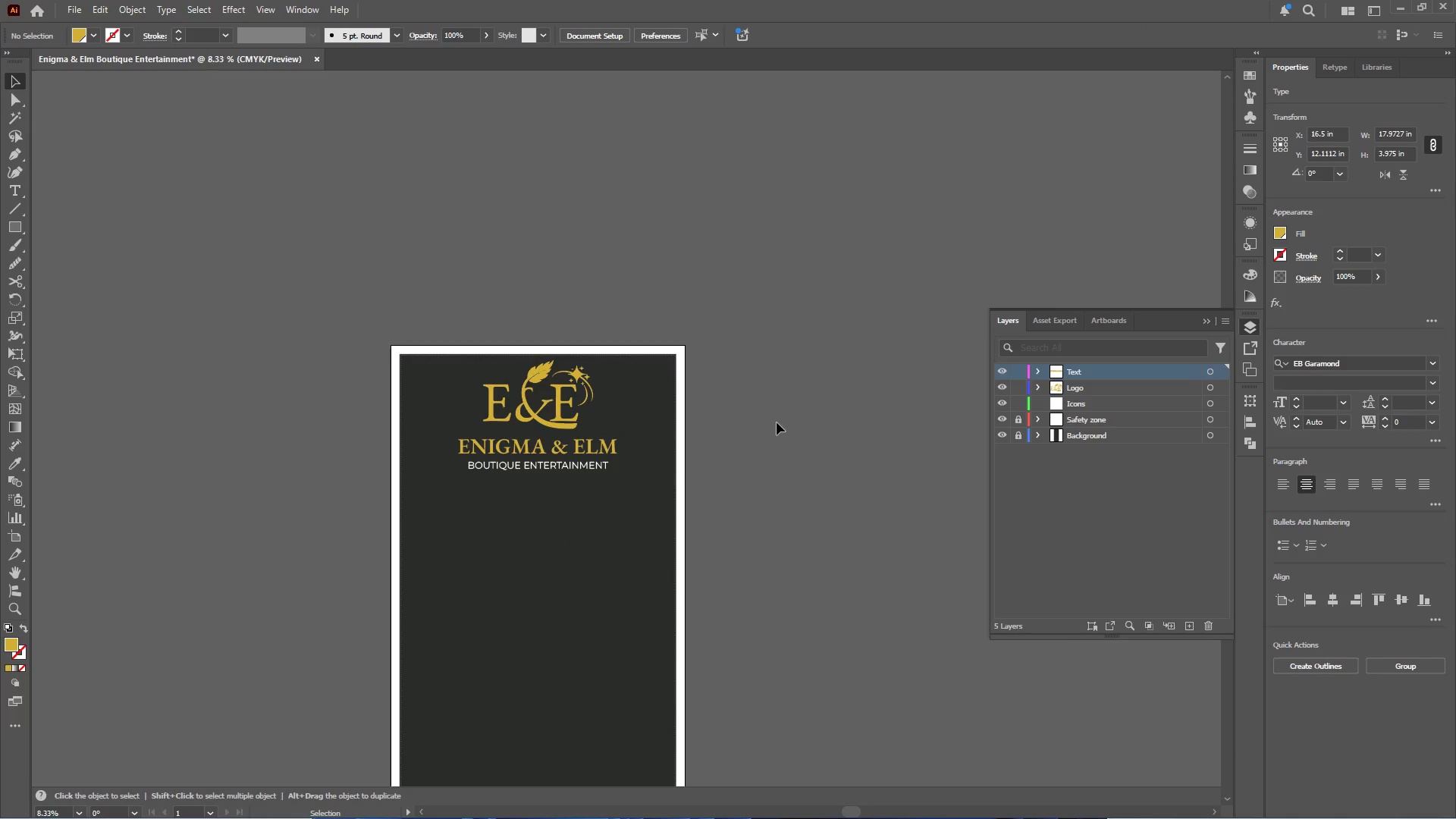 
left_click([787, 423])
 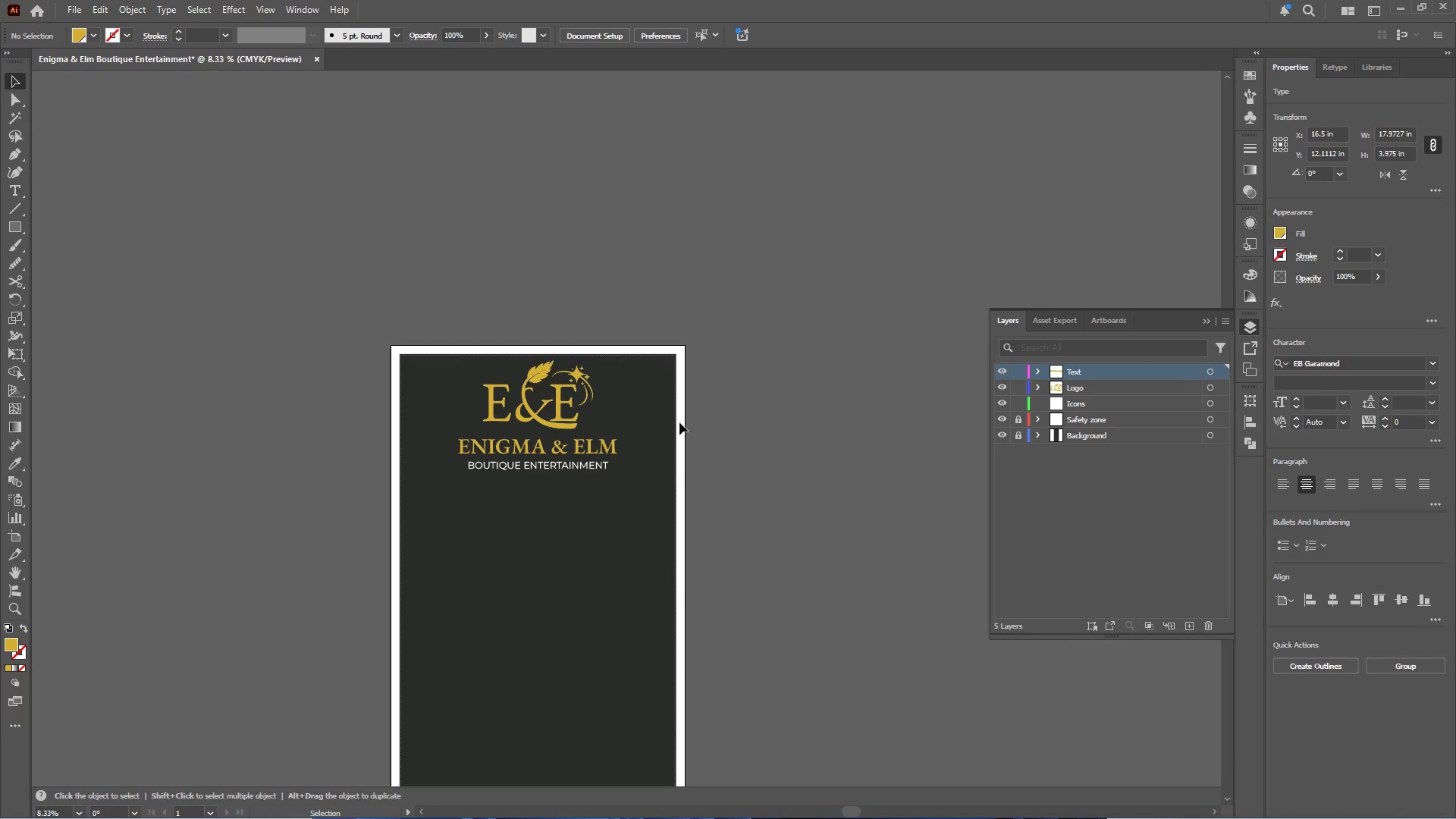 
scroll: coordinate [579, 420], scroll_direction: down, amount: 3.0
 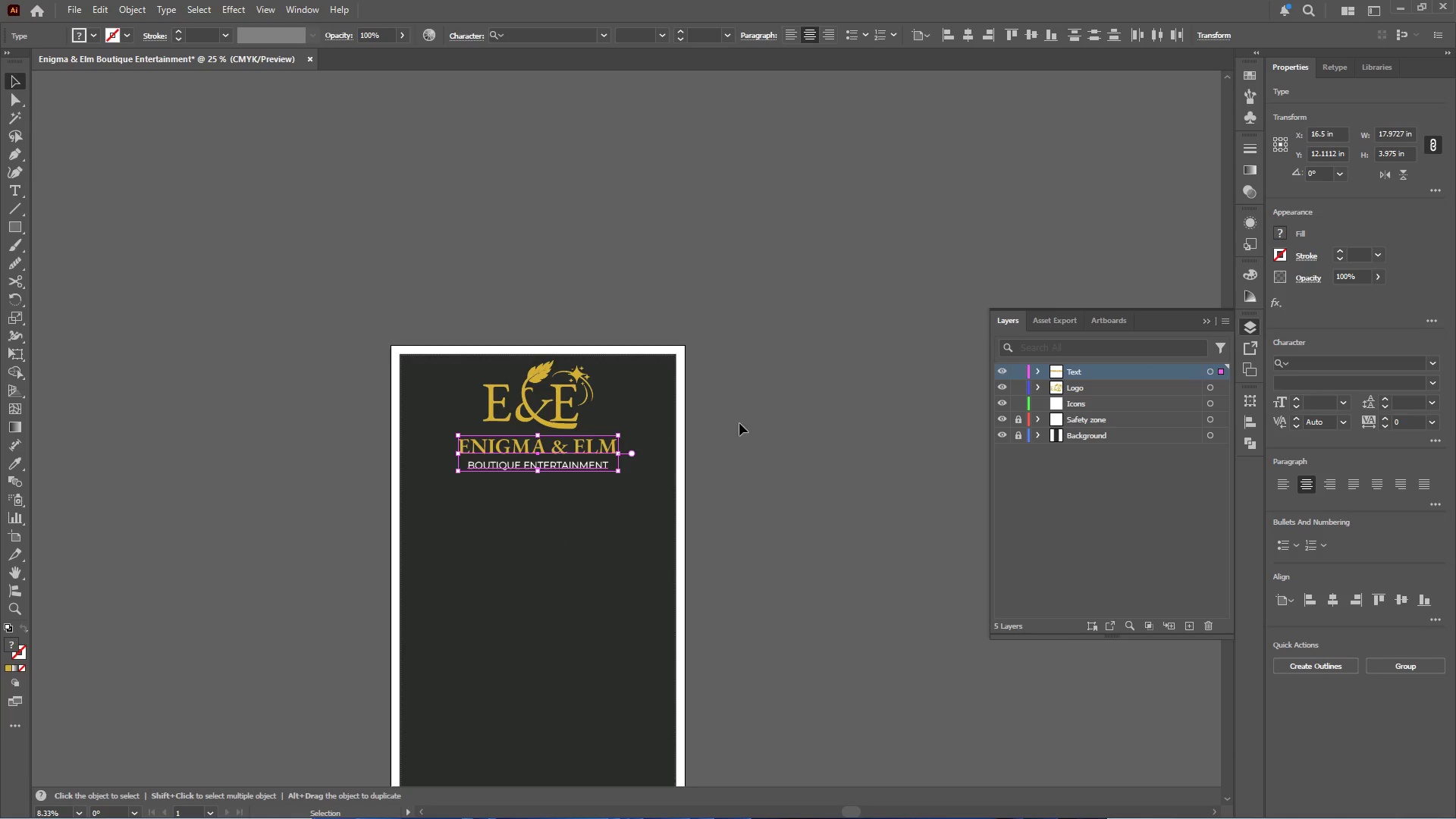 
hold_key(key=AltLeft, duration=0.47)
scroll: coordinate [538, 403], scroll_direction: up, amount: 2.0
 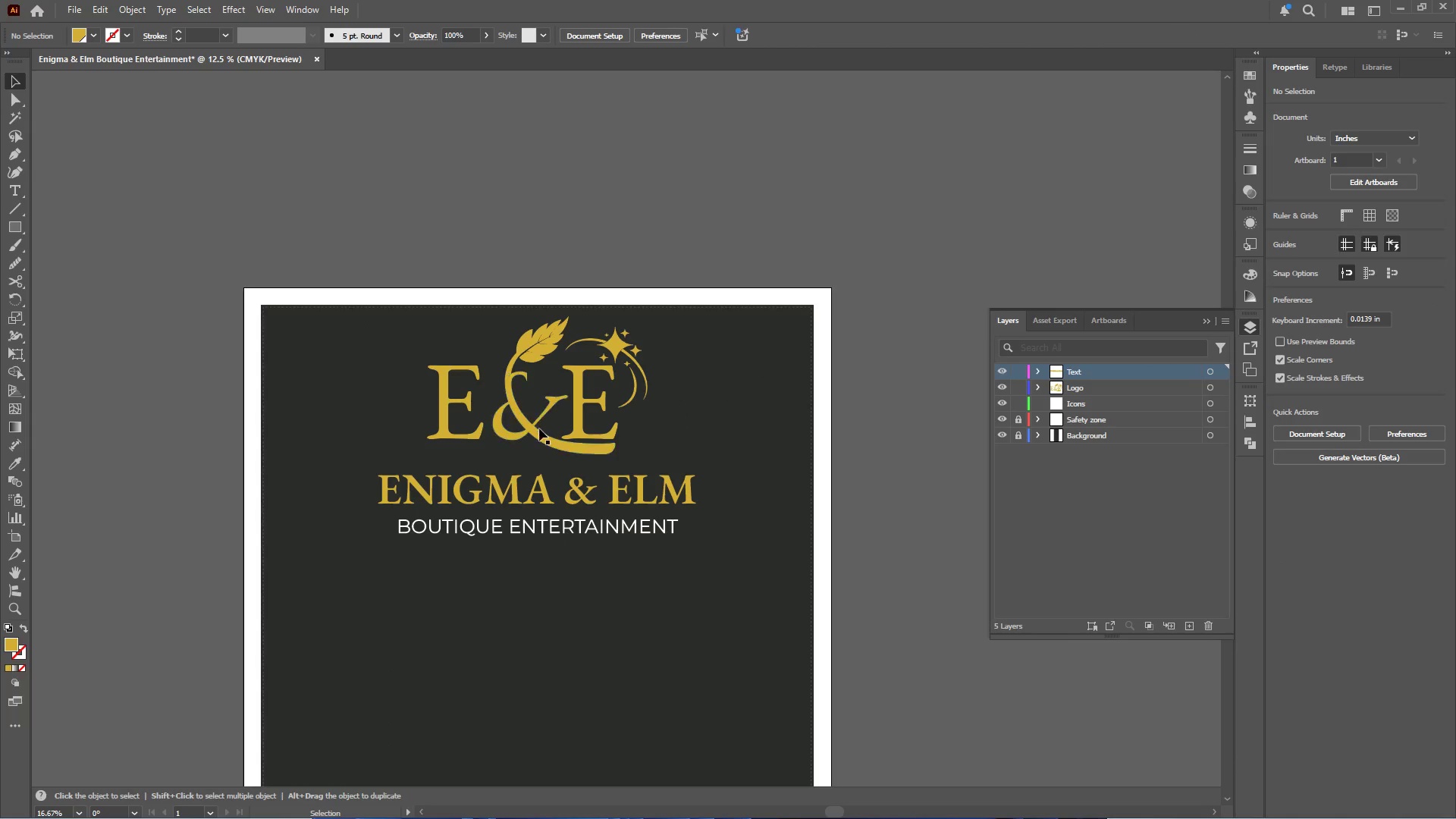 
left_click([538, 431])
 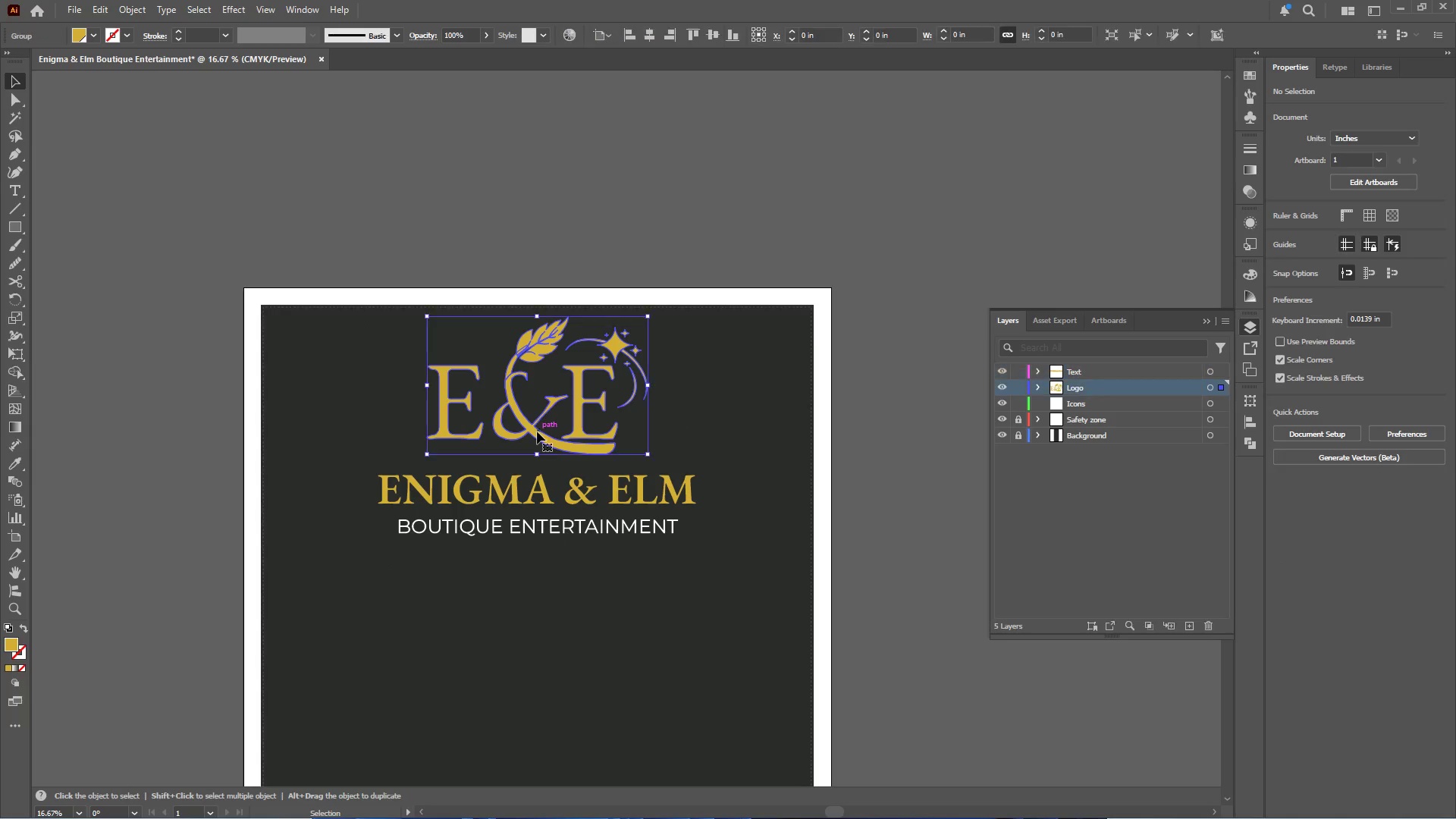 
hold_key(key=AltLeft, duration=0.38)
scroll: coordinate [536, 432], scroll_direction: up, amount: 2.0
 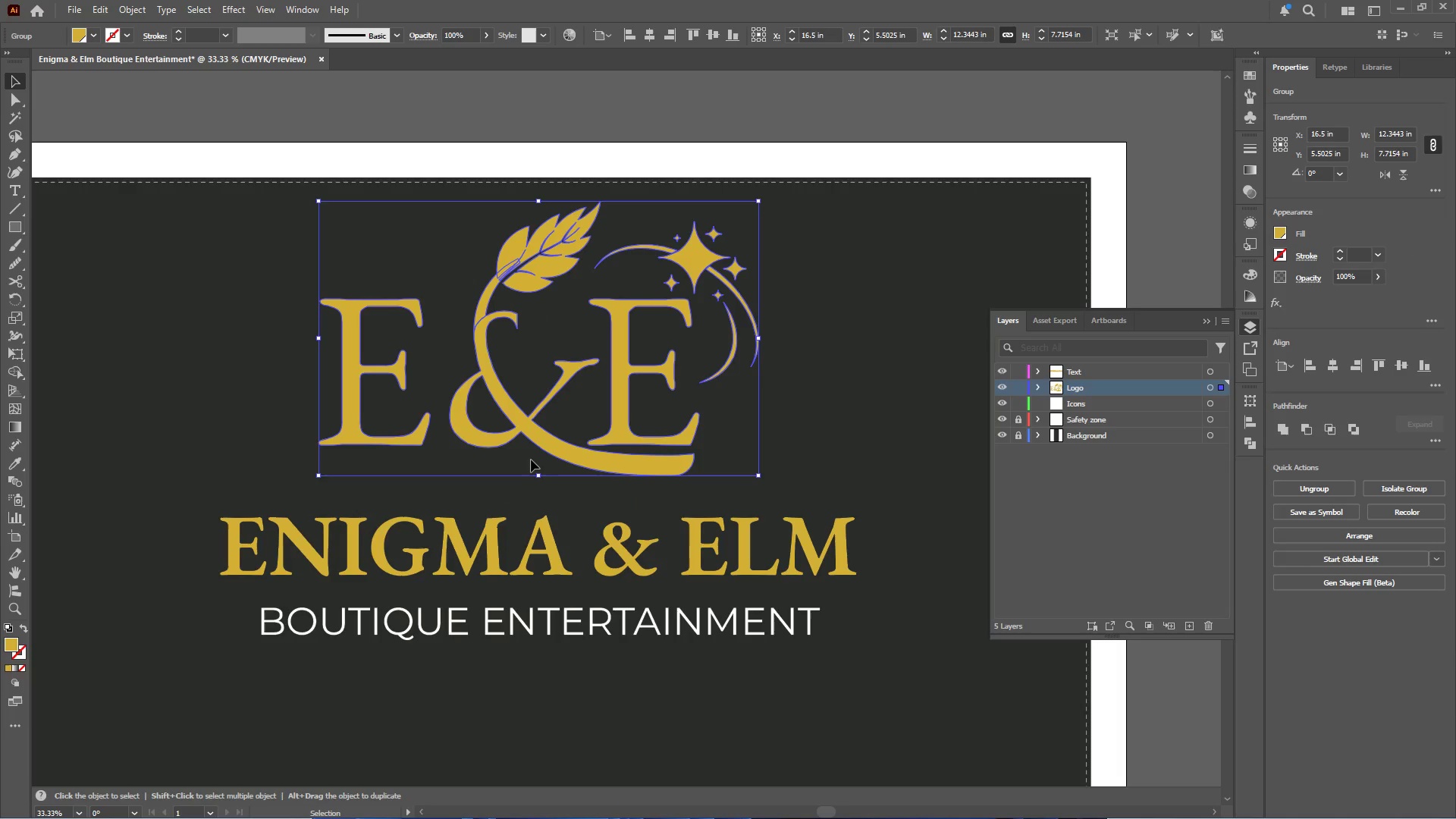 
hold_key(key=AltLeft, duration=1.64)
hold_key(key=ShiftLeft, duration=1.53)
left_click_drag(start_coordinate=[538, 475], to_coordinate=[540, 467])
 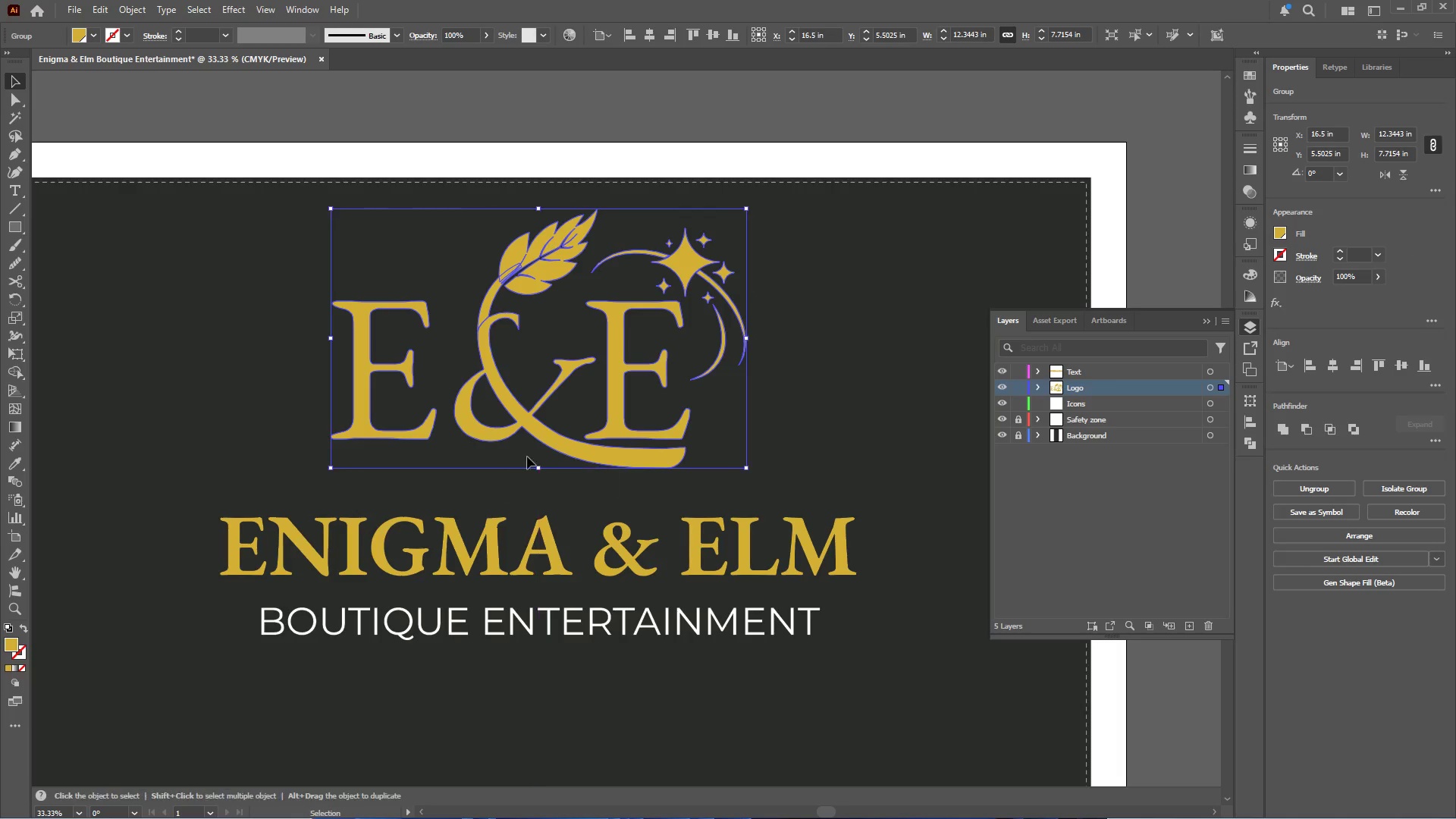 
hold_key(key=AltLeft, duration=0.69)
scroll: coordinate [516, 447], scroll_direction: down, amount: 3.0
 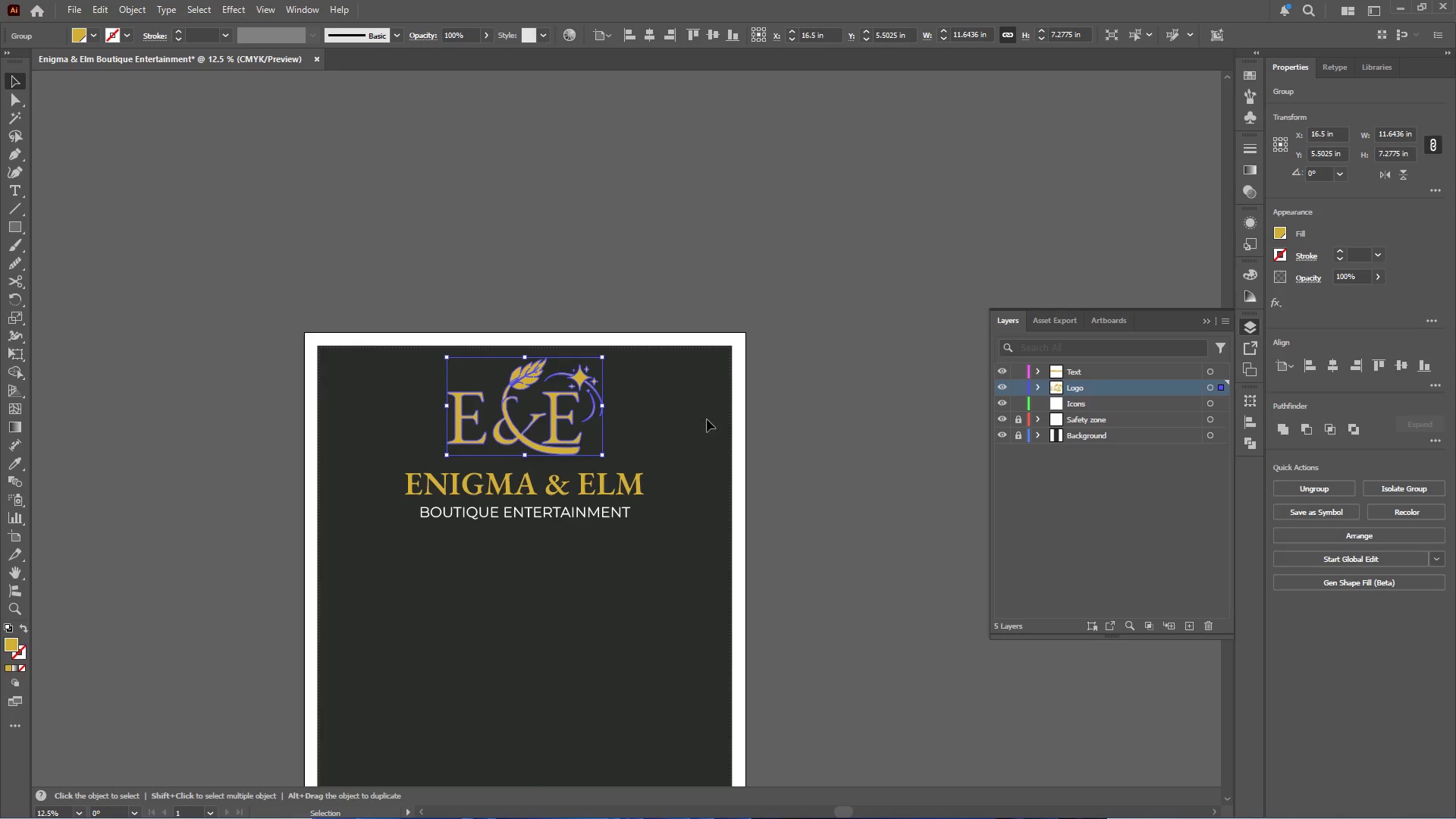 
hold_key(key=AltLeft, duration=0.38)
 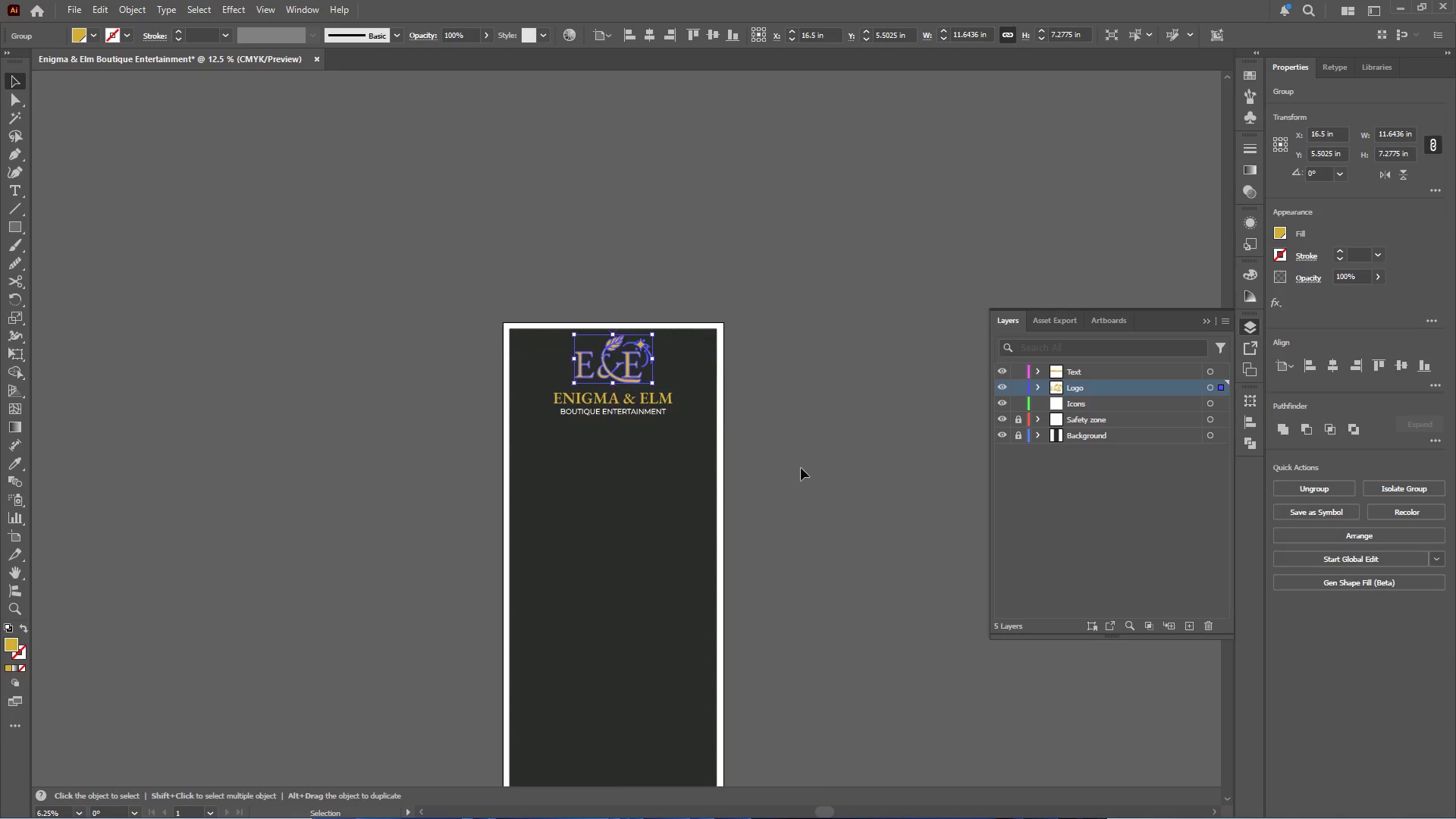 
left_click([801, 468])
 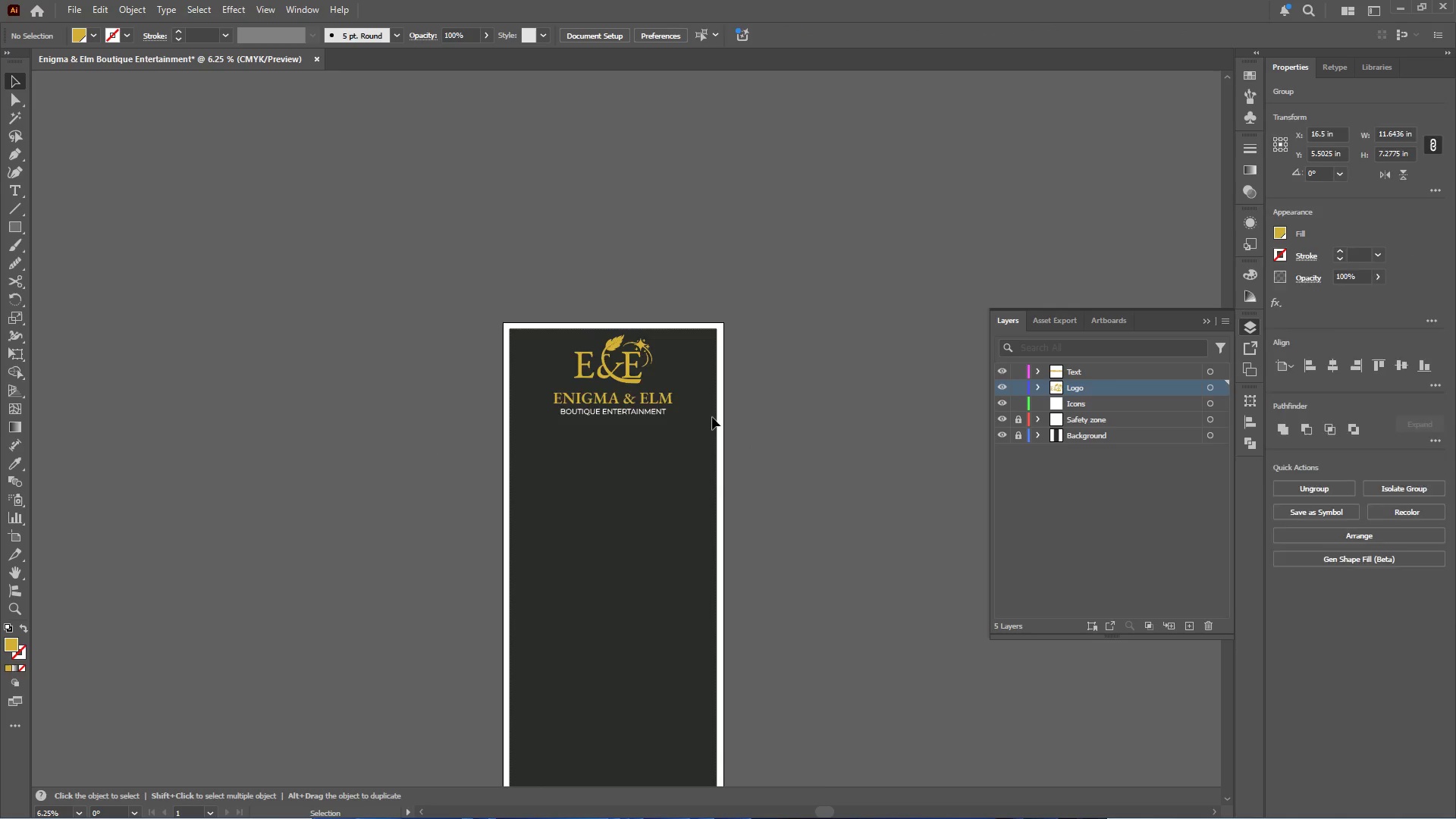 
scroll: coordinate [701, 384], scroll_direction: down, amount: 6.0
 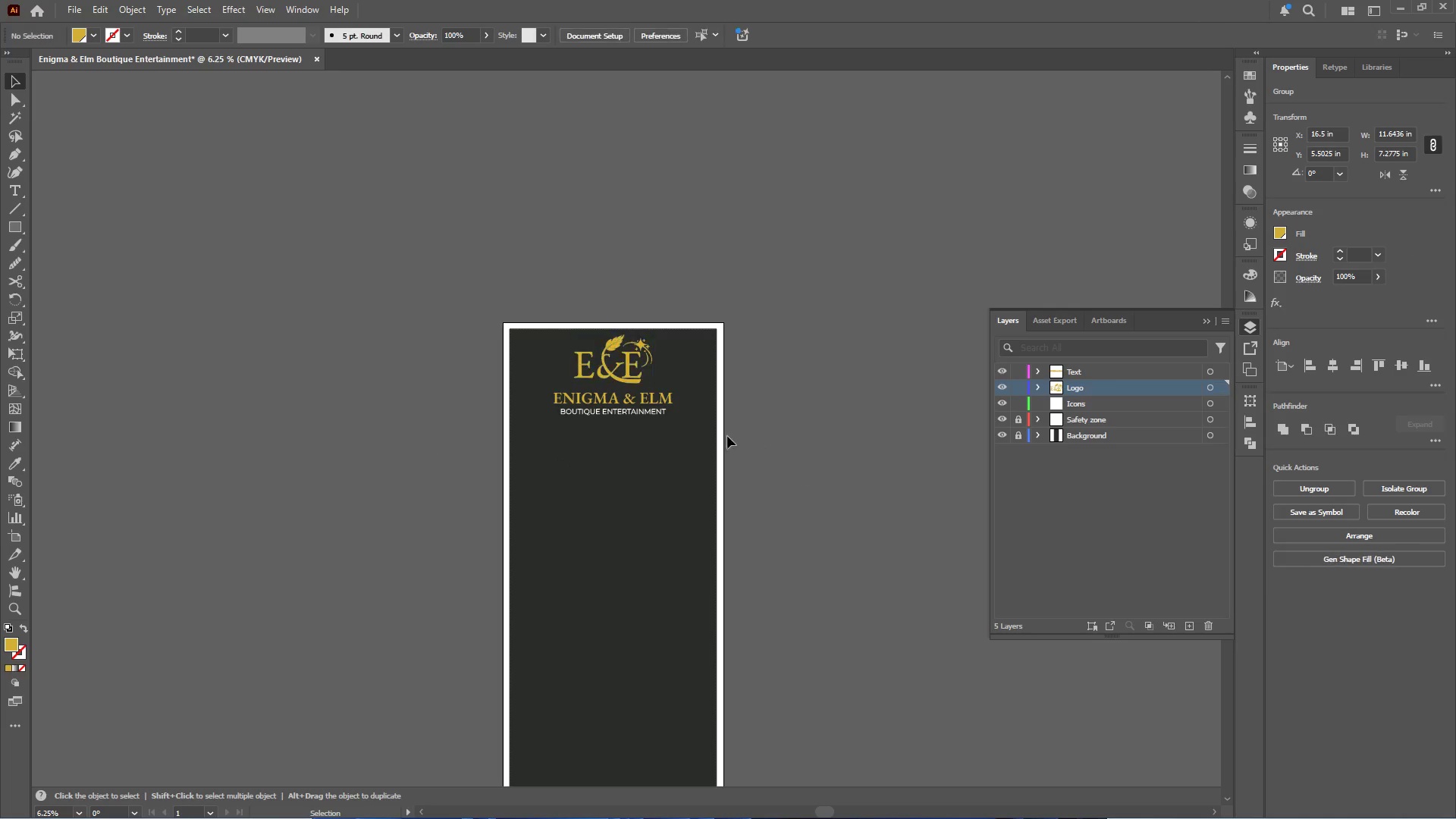 
hold_key(key=AltLeft, duration=0.34)
scroll: coordinate [574, 381], scroll_direction: down, amount: 10.0
 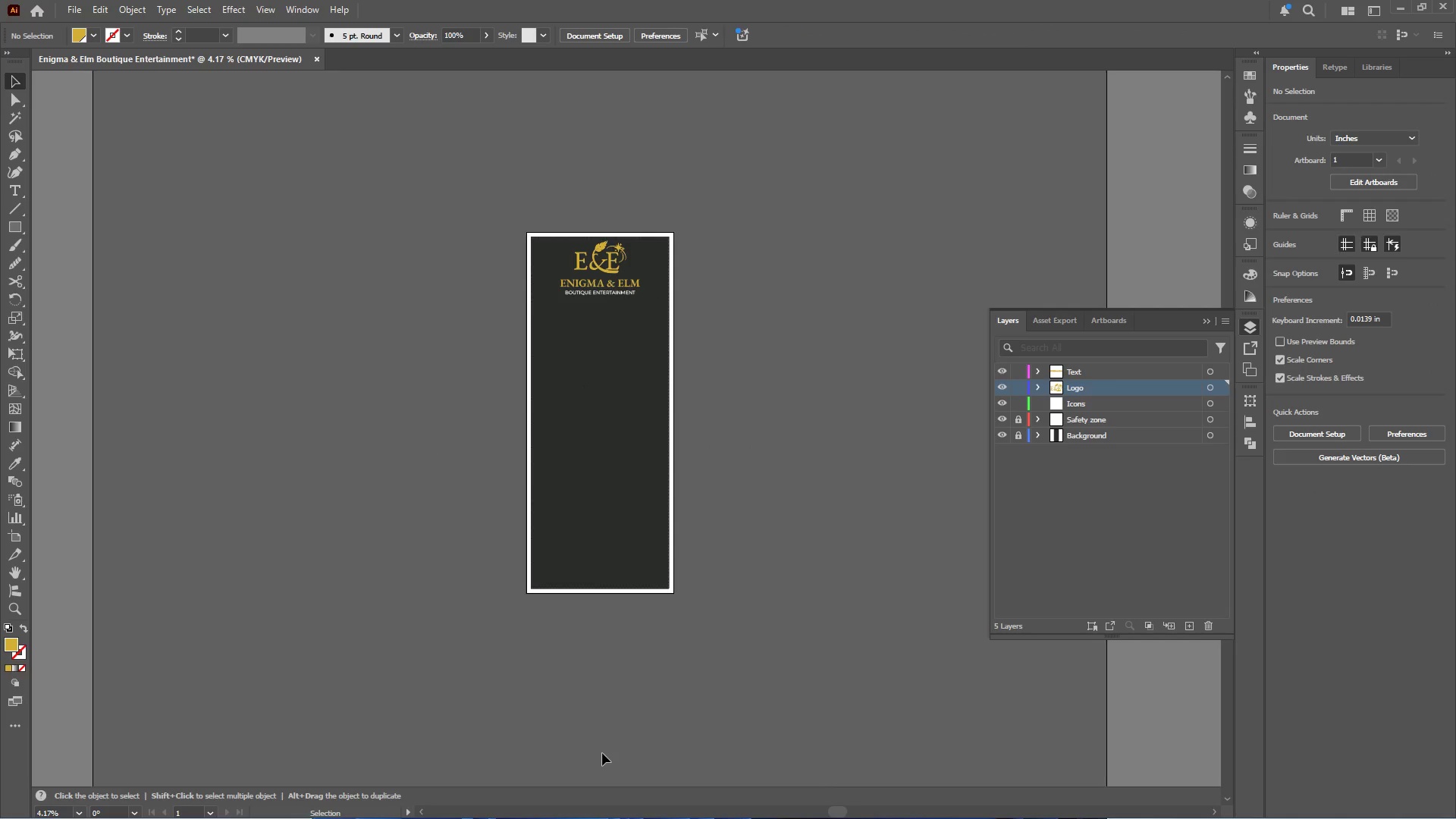 
left_click([734, 808])